 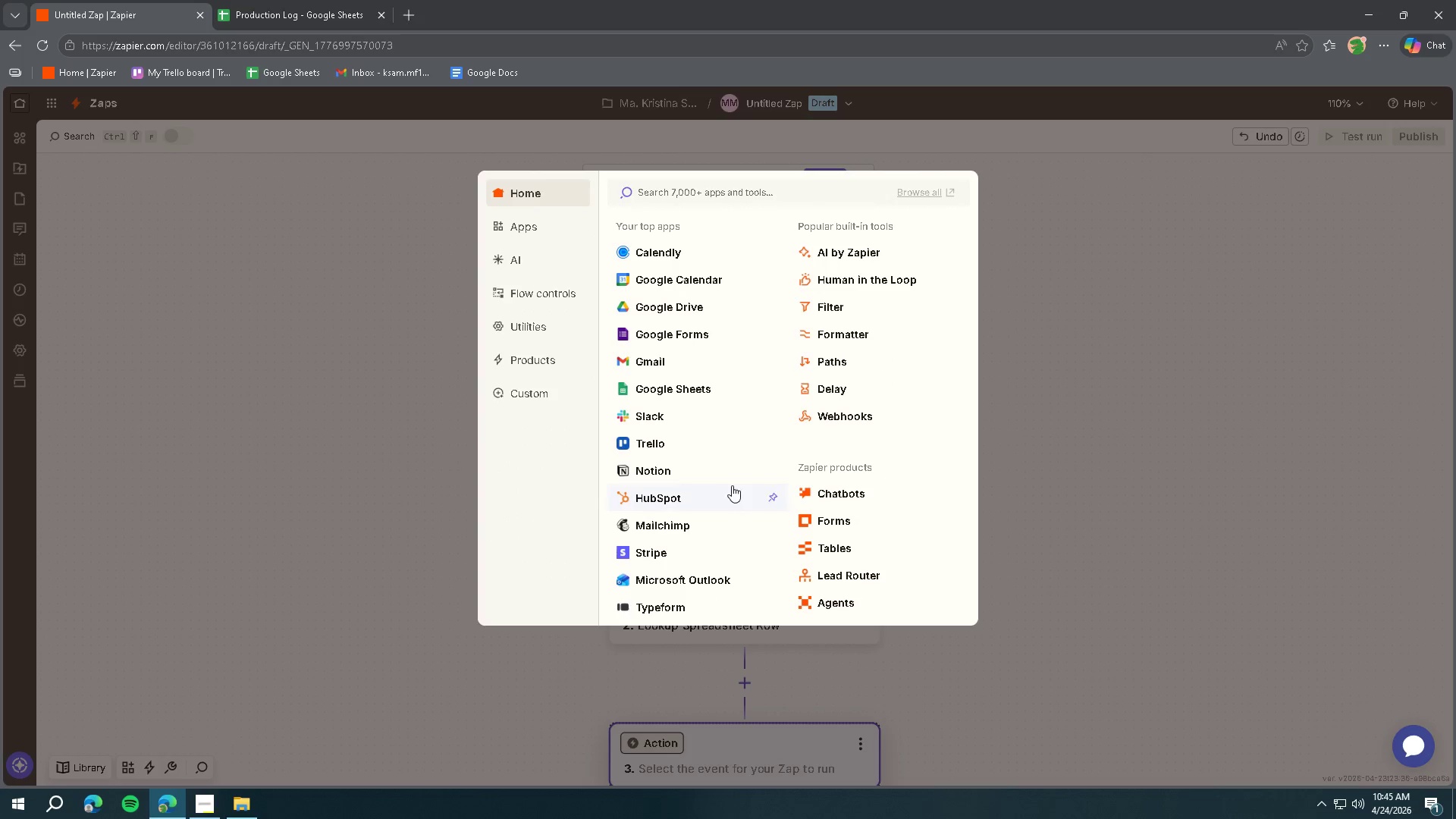 
left_click([852, 334])
 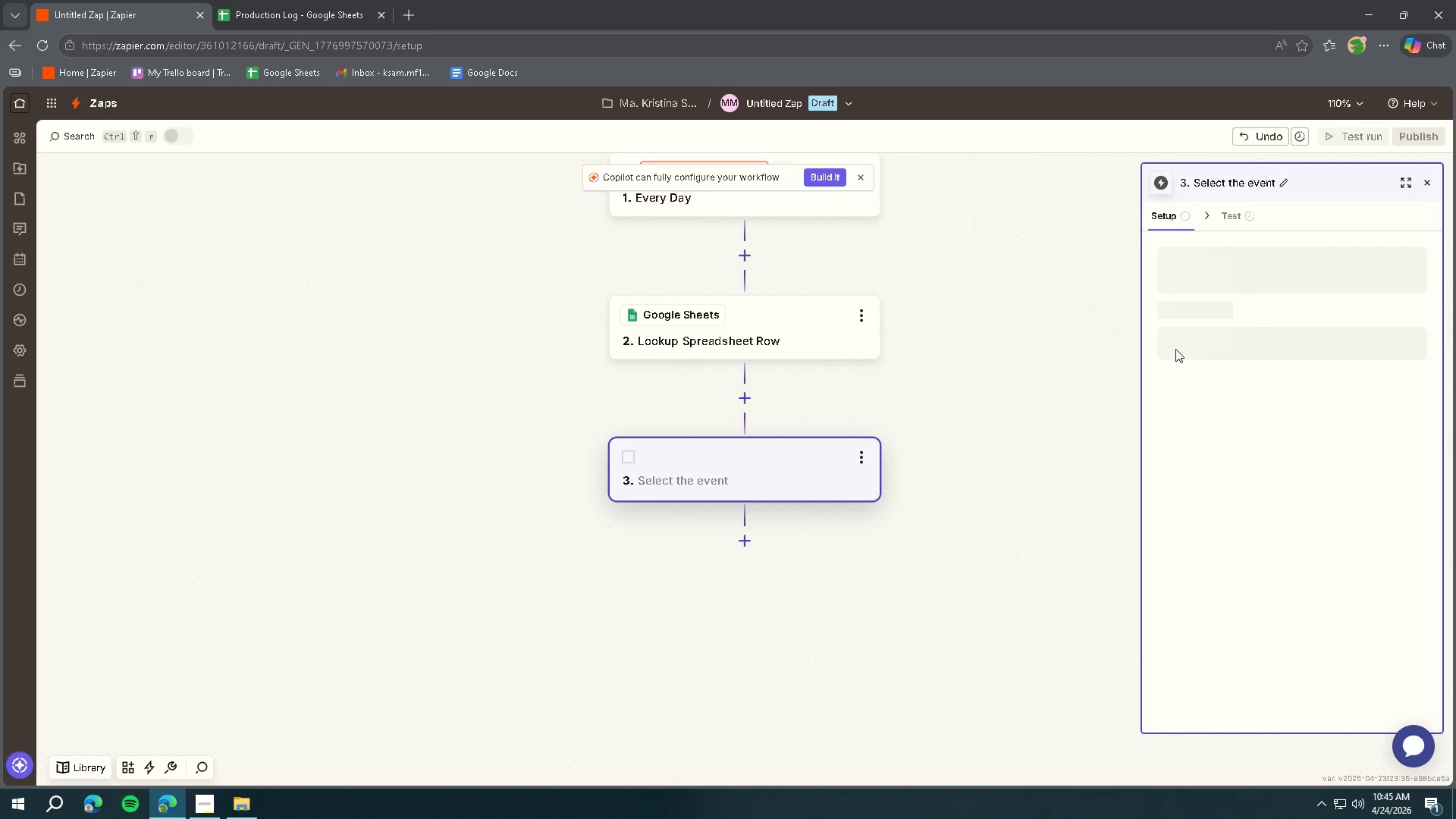 
left_click([1175, 349])
 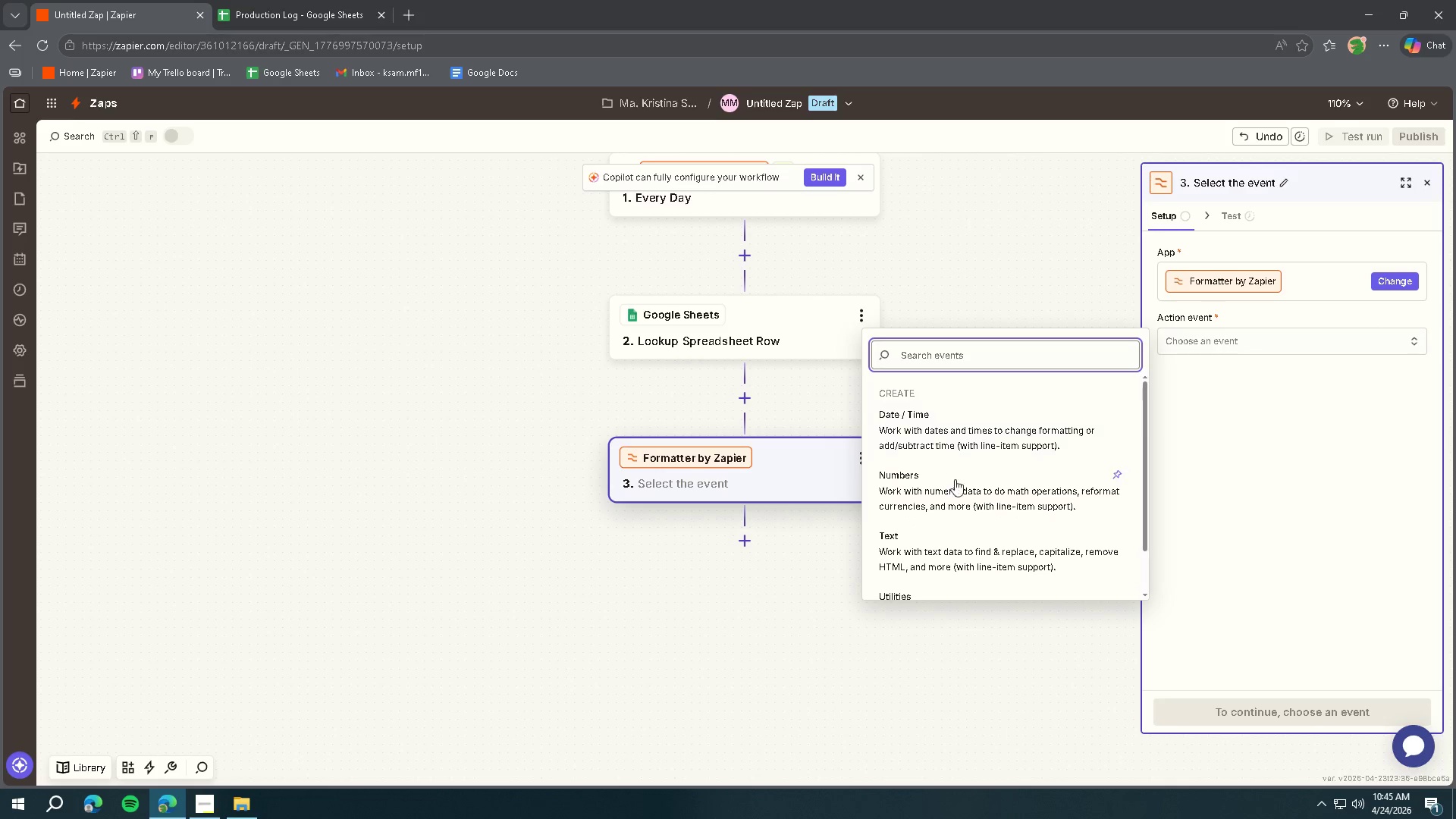 
left_click([930, 551])
 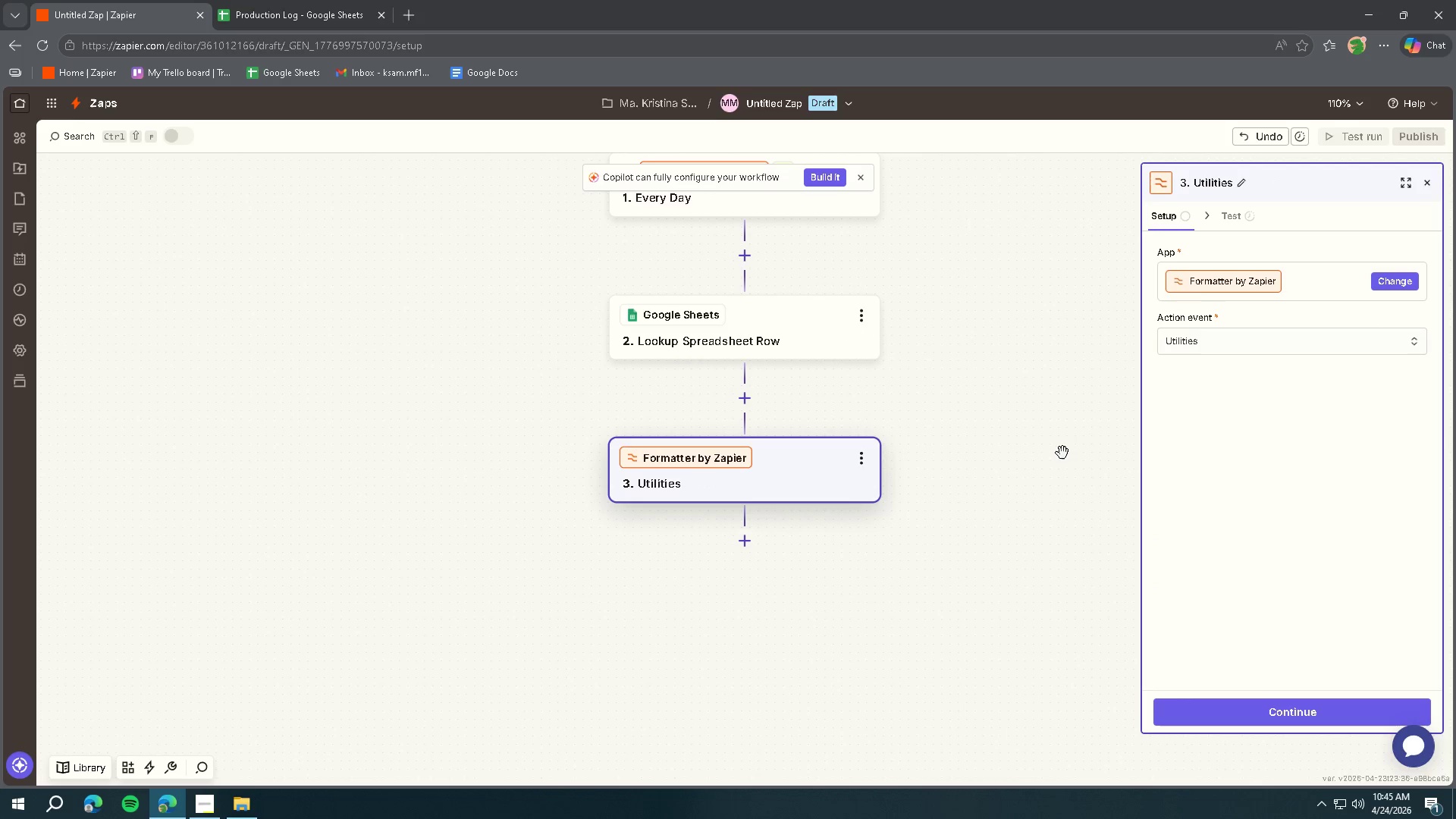 
scroll: coordinate [948, 506], scroll_direction: down, amount: 2.0
 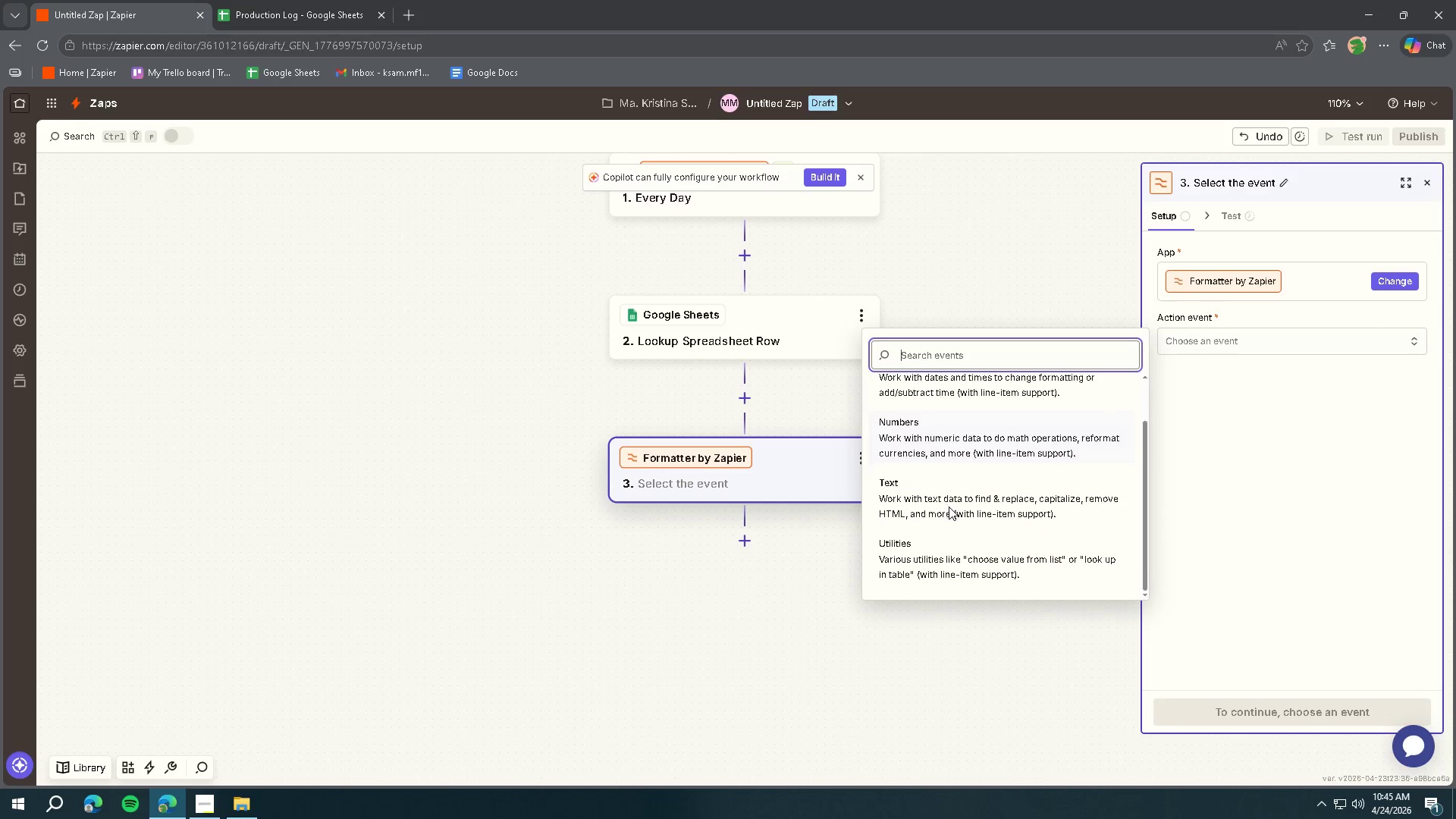 
mouse_move([1203, 264])
 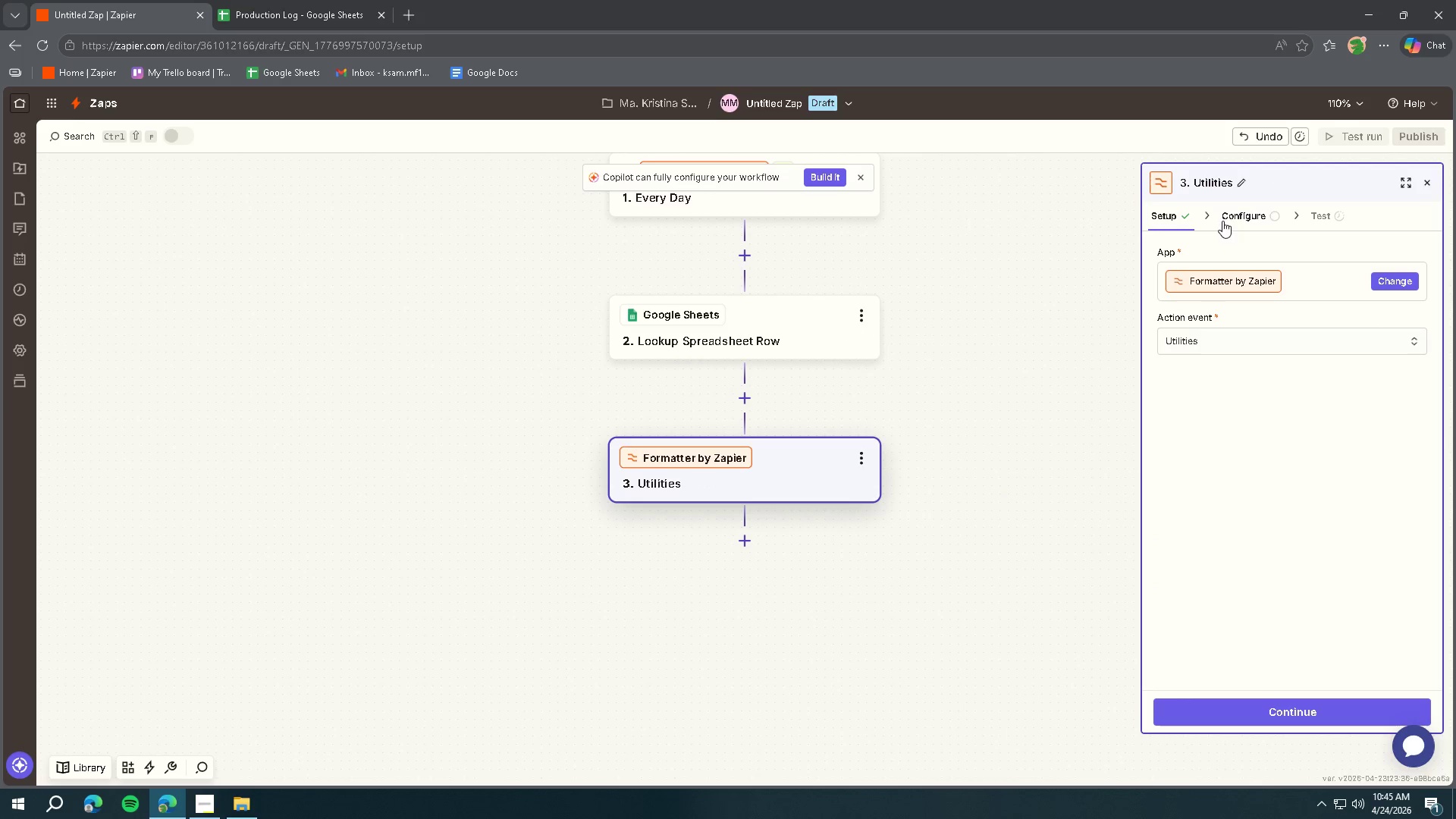 
left_click([1222, 221])
 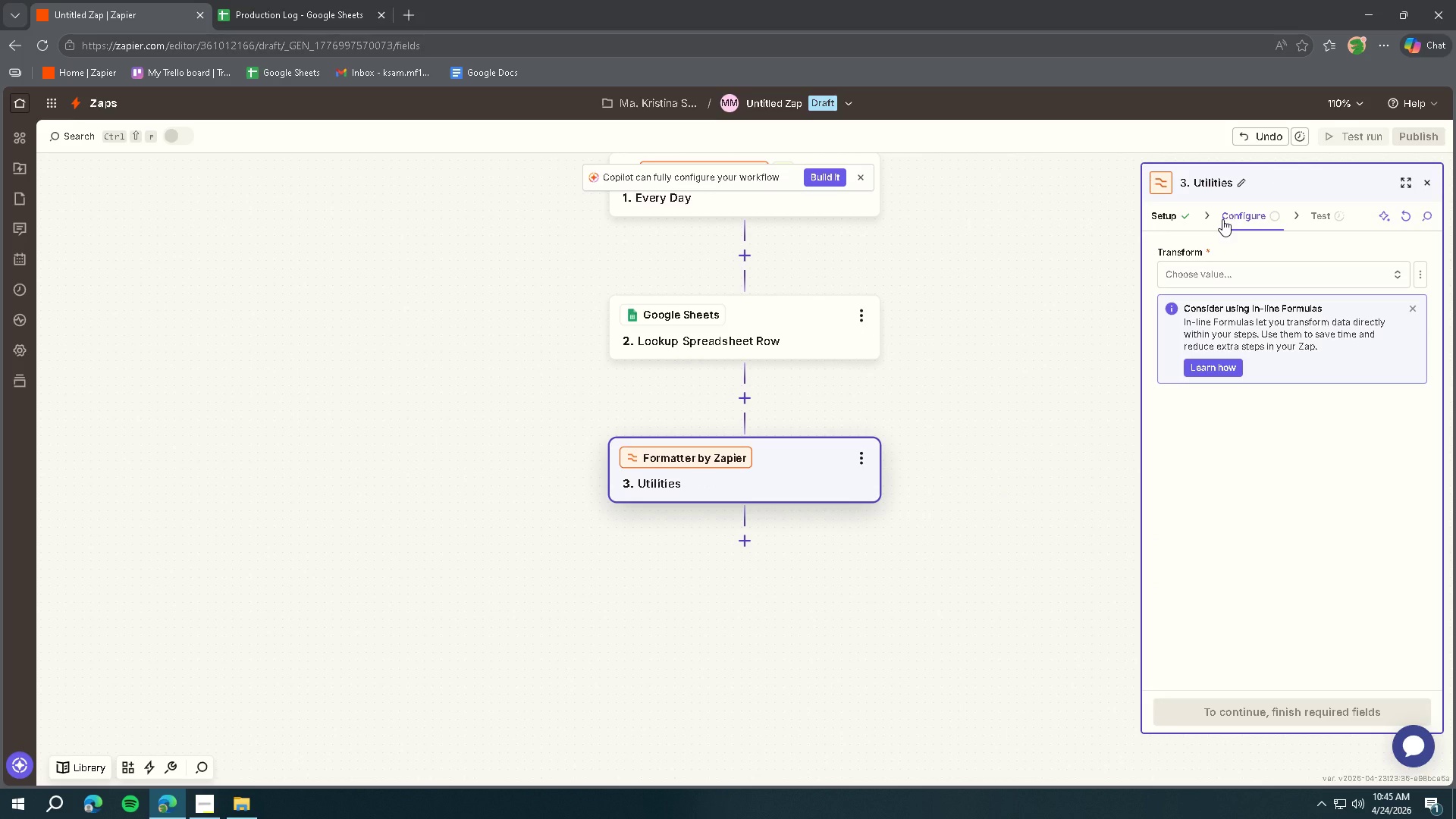 
left_click([1217, 263])
 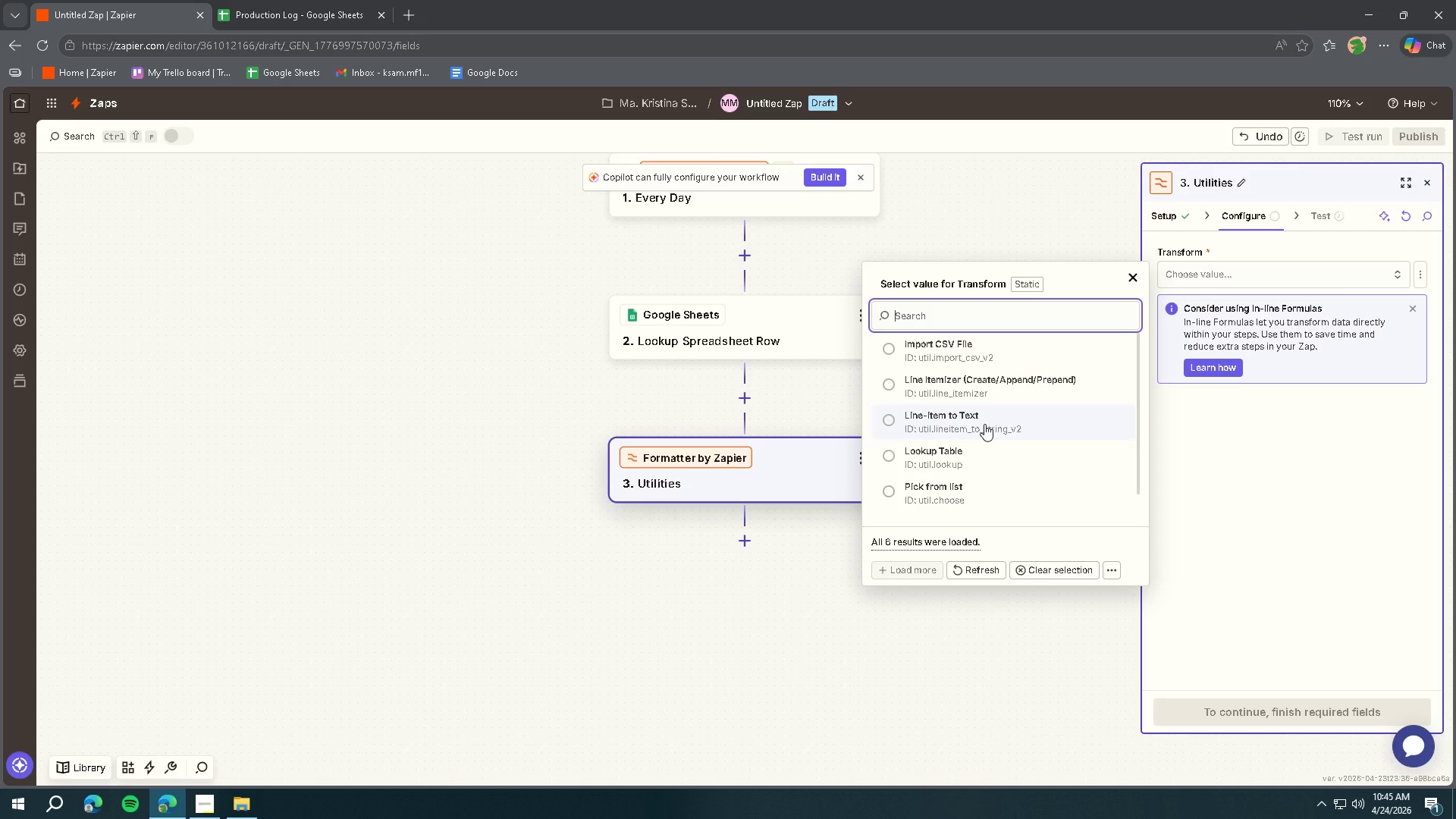 
left_click([984, 424])
 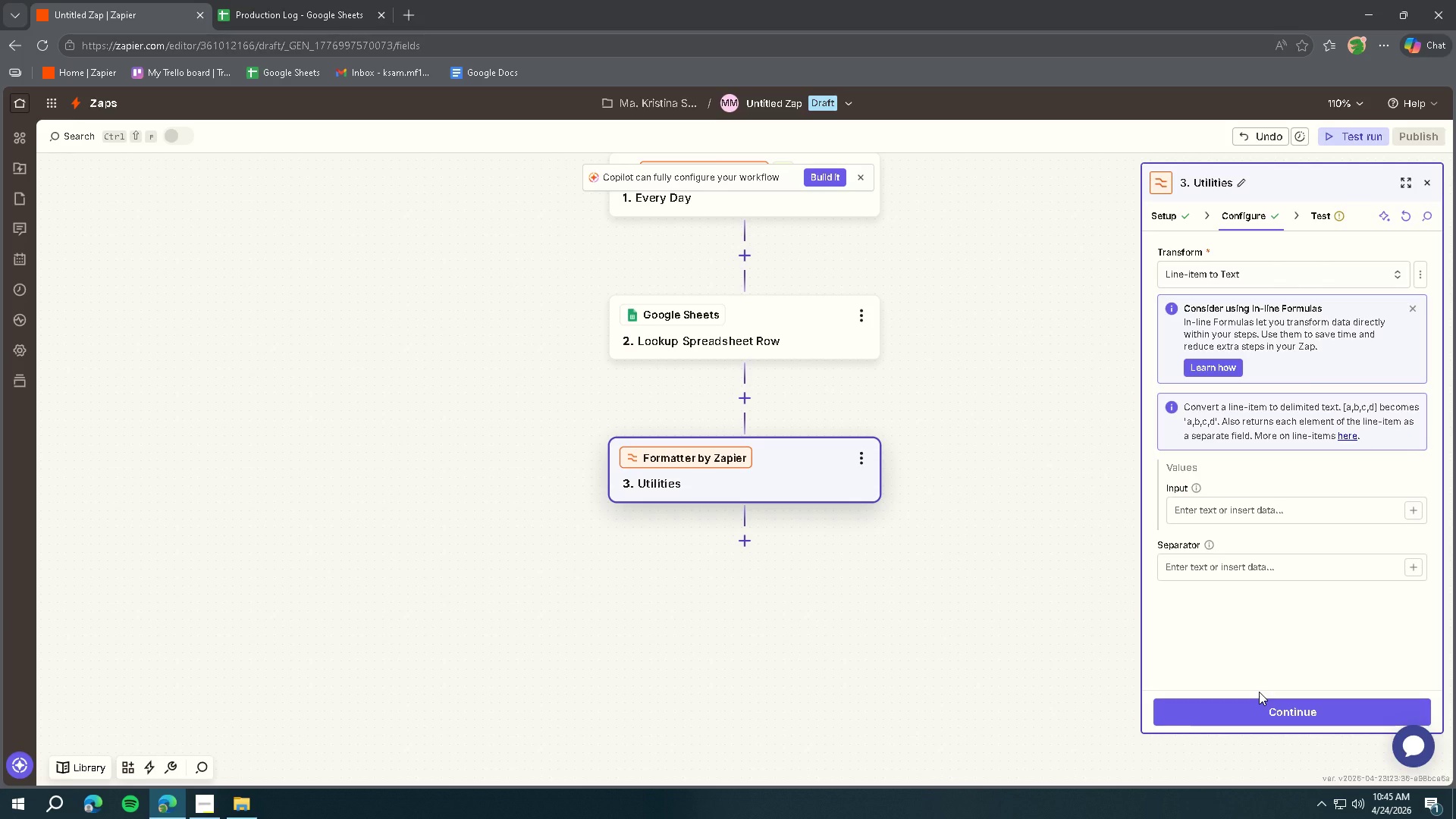 
wait(5.11)
 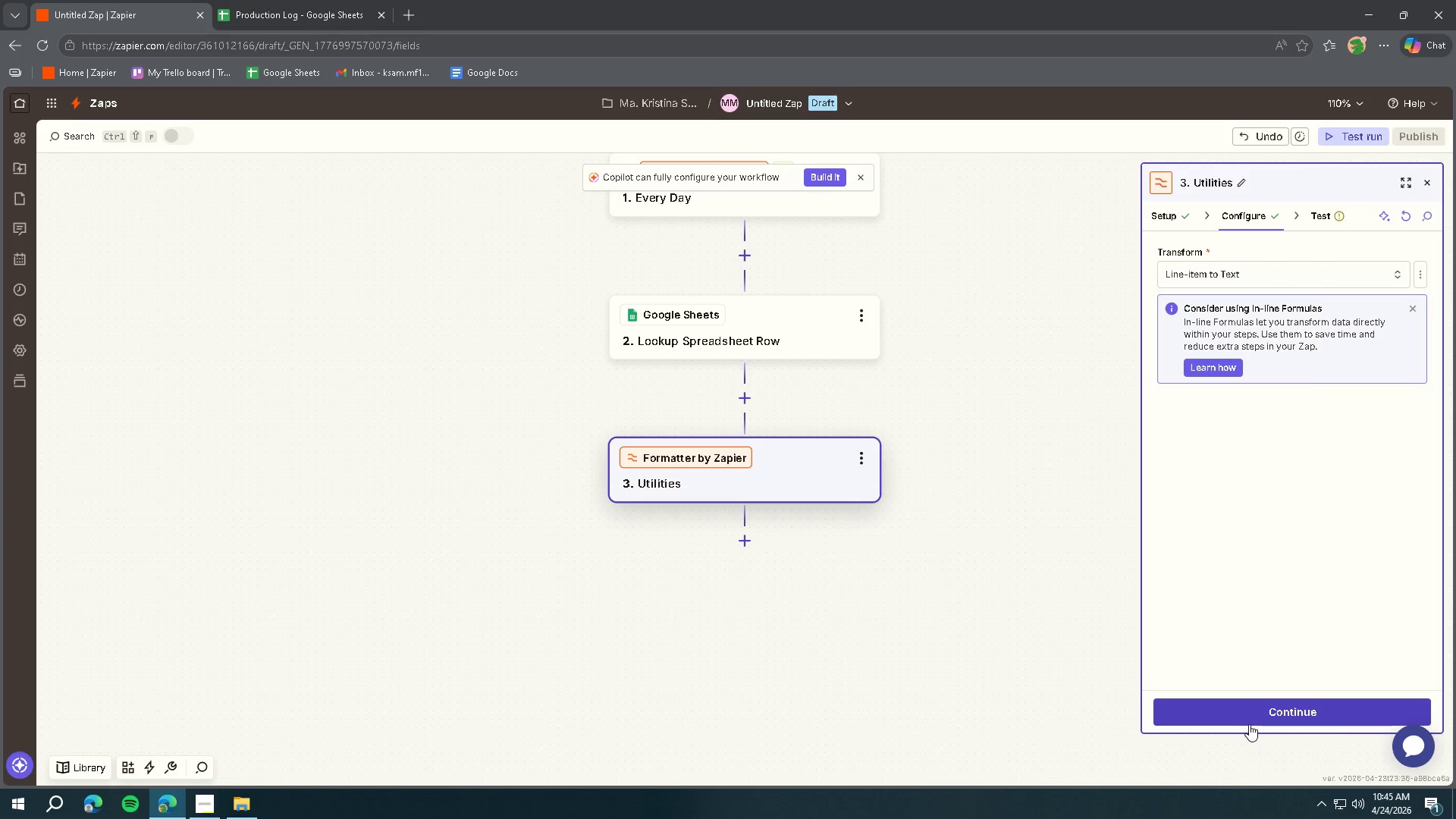 
left_click([1245, 516])
 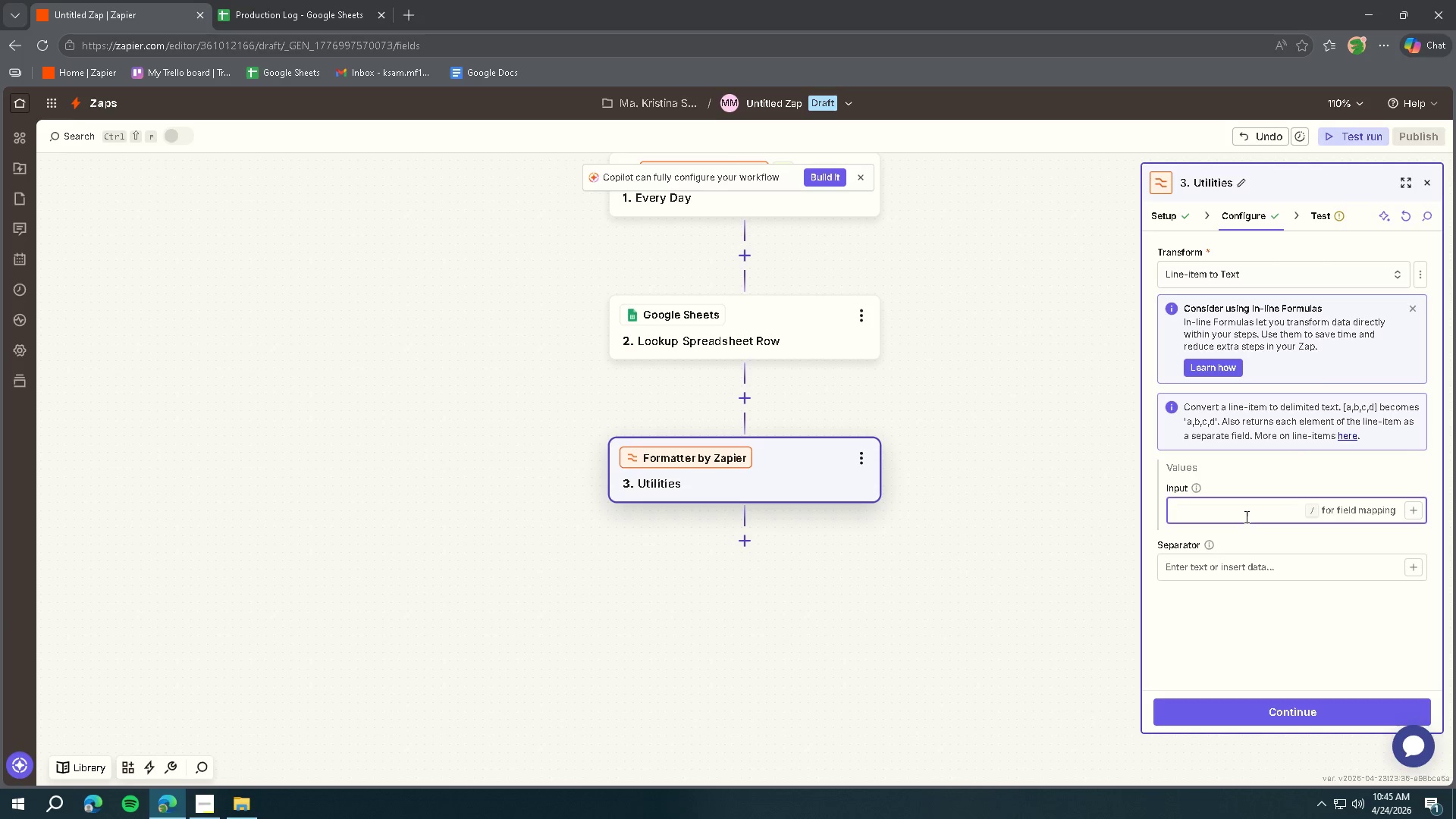 
left_click([1415, 513])
 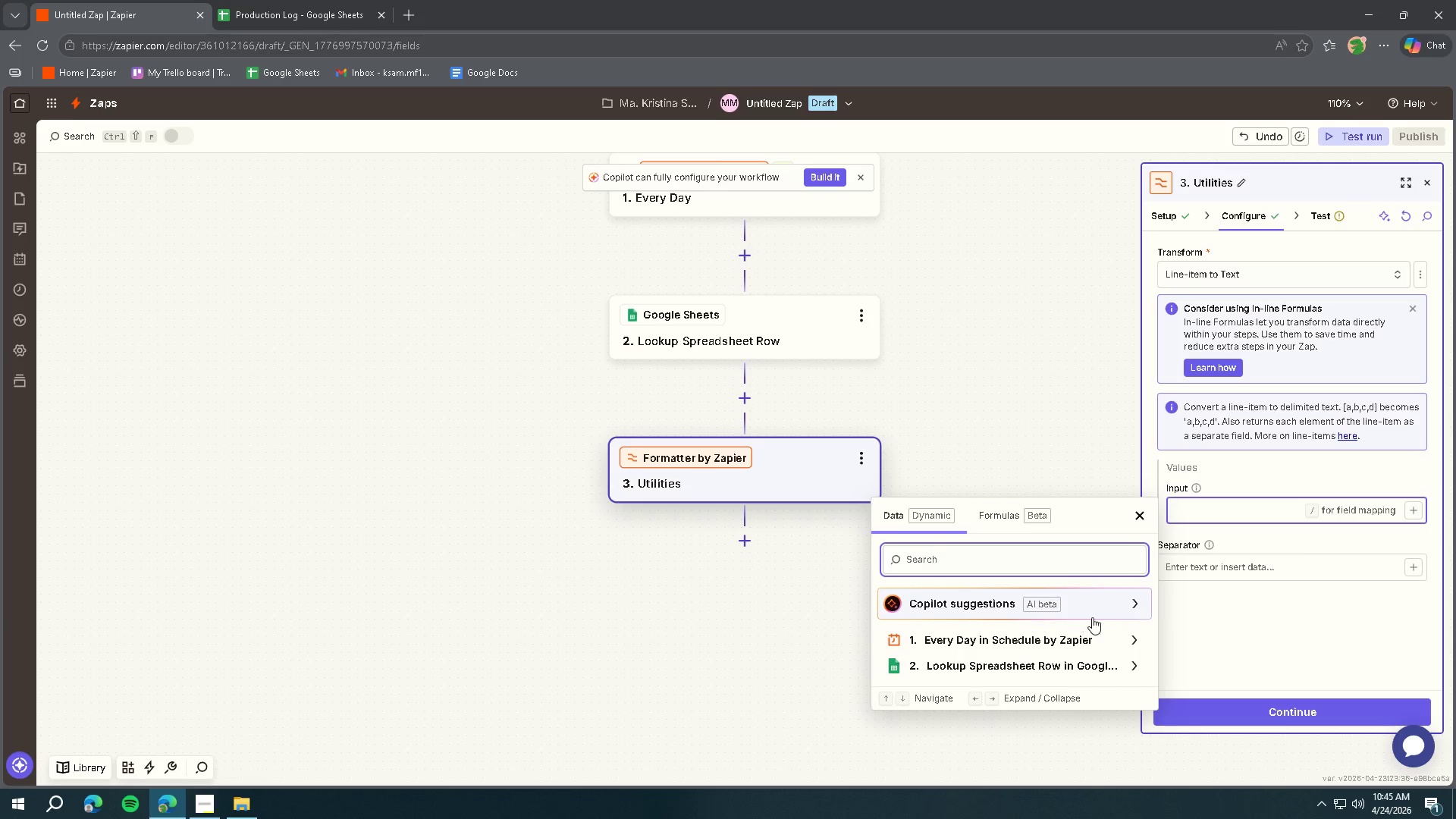 
left_click([1066, 676])
 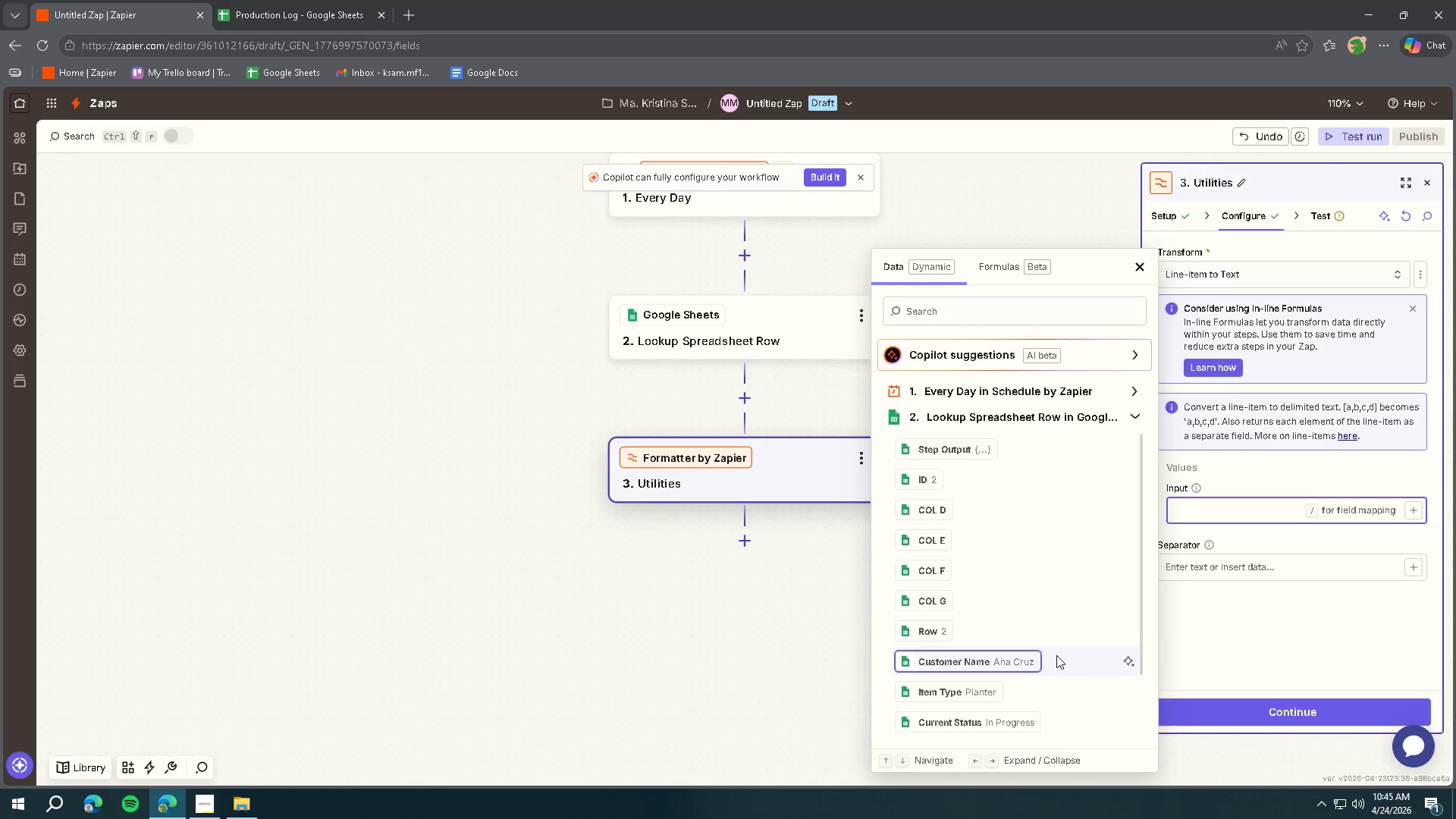 
scroll: coordinate [1045, 628], scroll_direction: down, amount: 4.0
 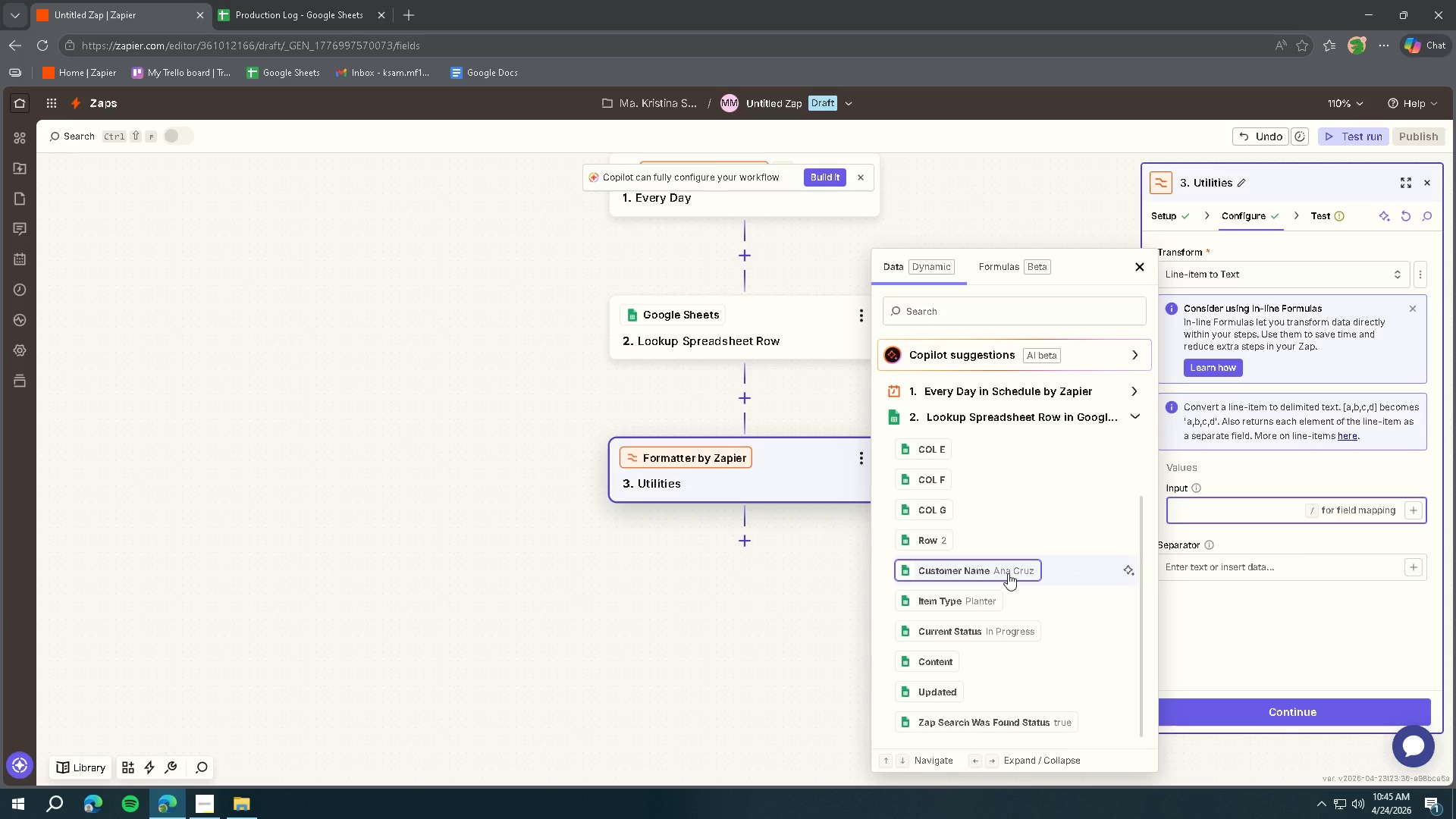 
left_click([1008, 573])
 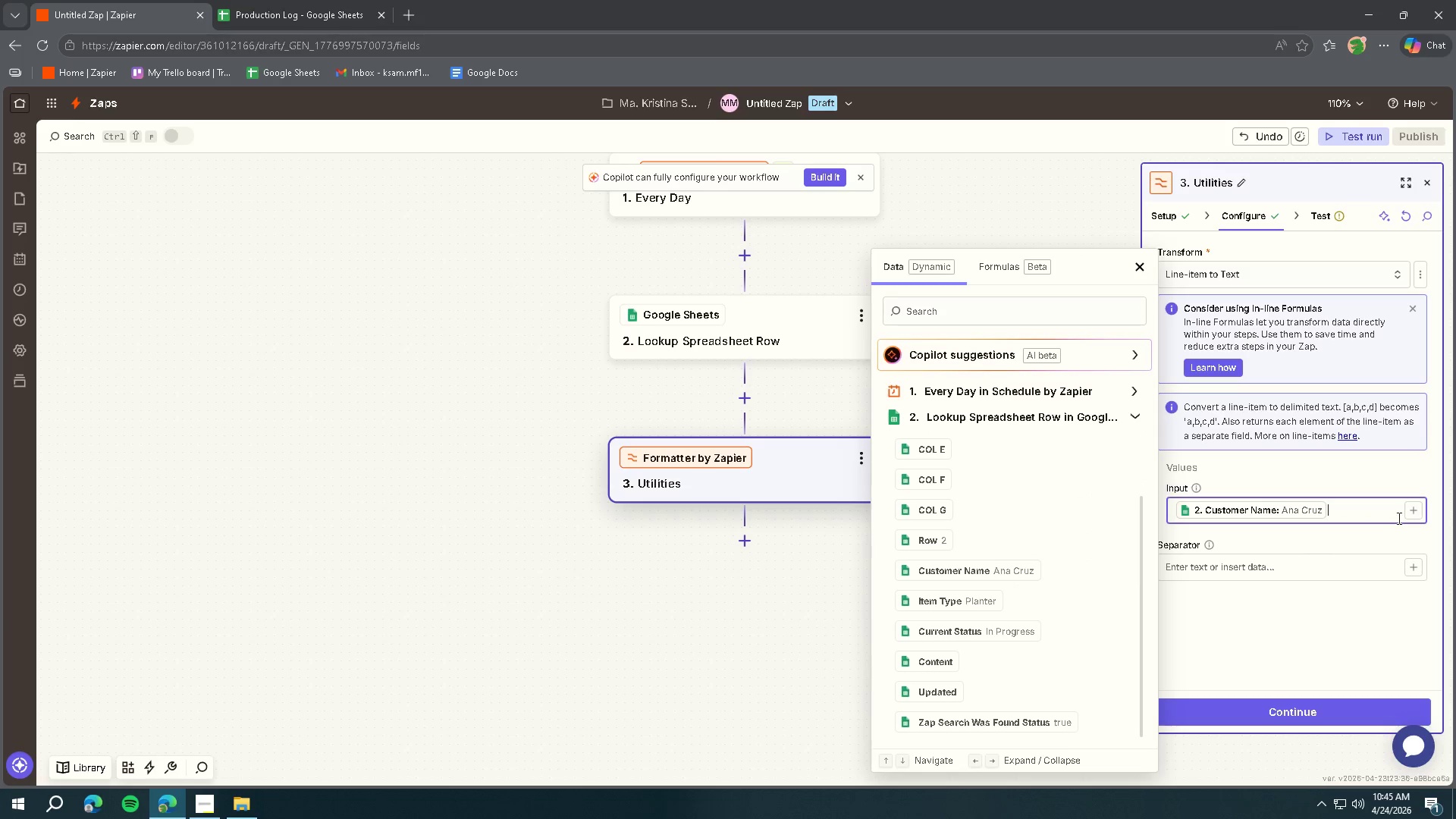 
left_click([1410, 508])
 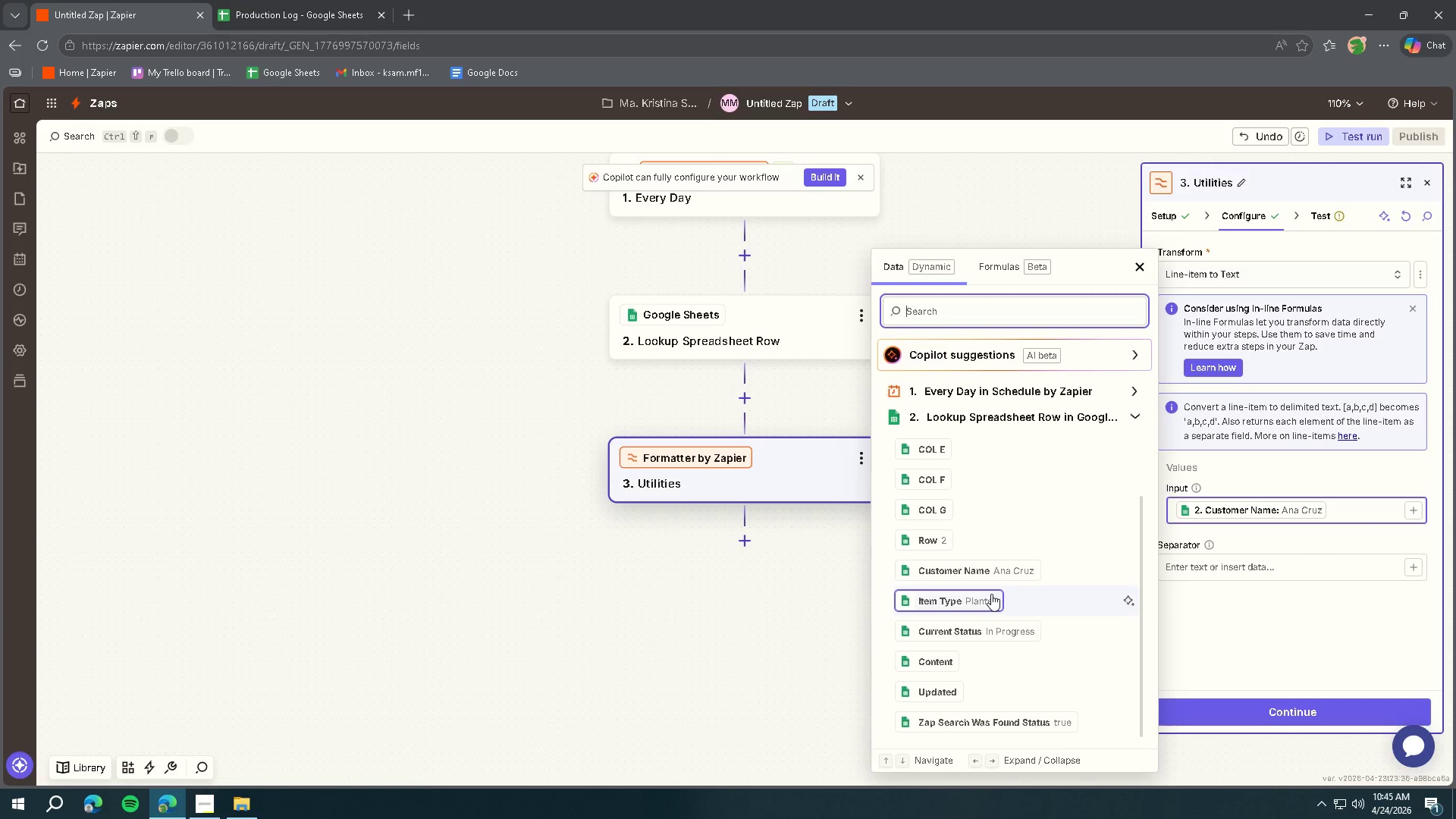 
scroll: coordinate [992, 589], scroll_direction: up, amount: 3.0
 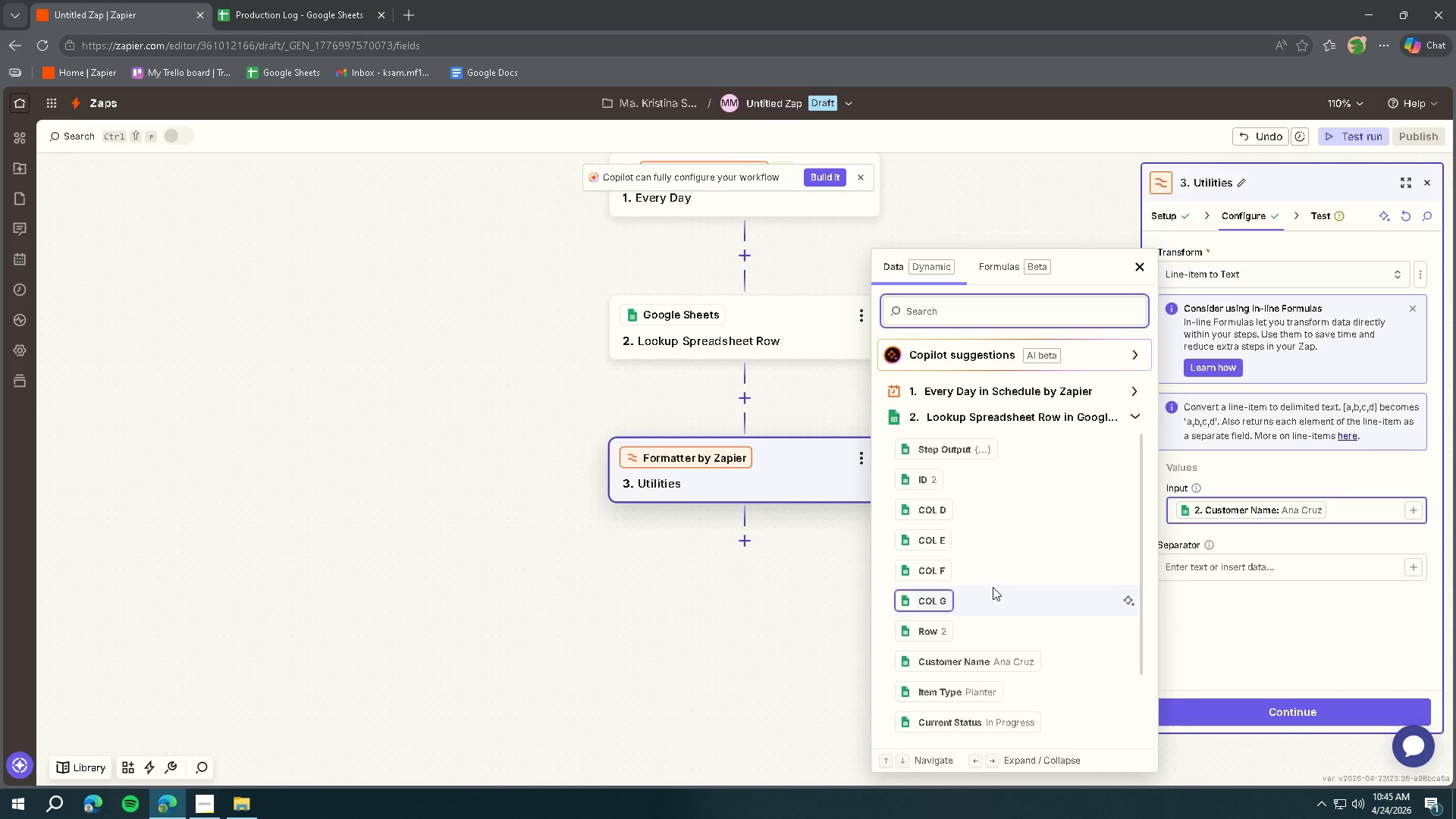 
scroll: coordinate [964, 652], scroll_direction: down, amount: 8.0
 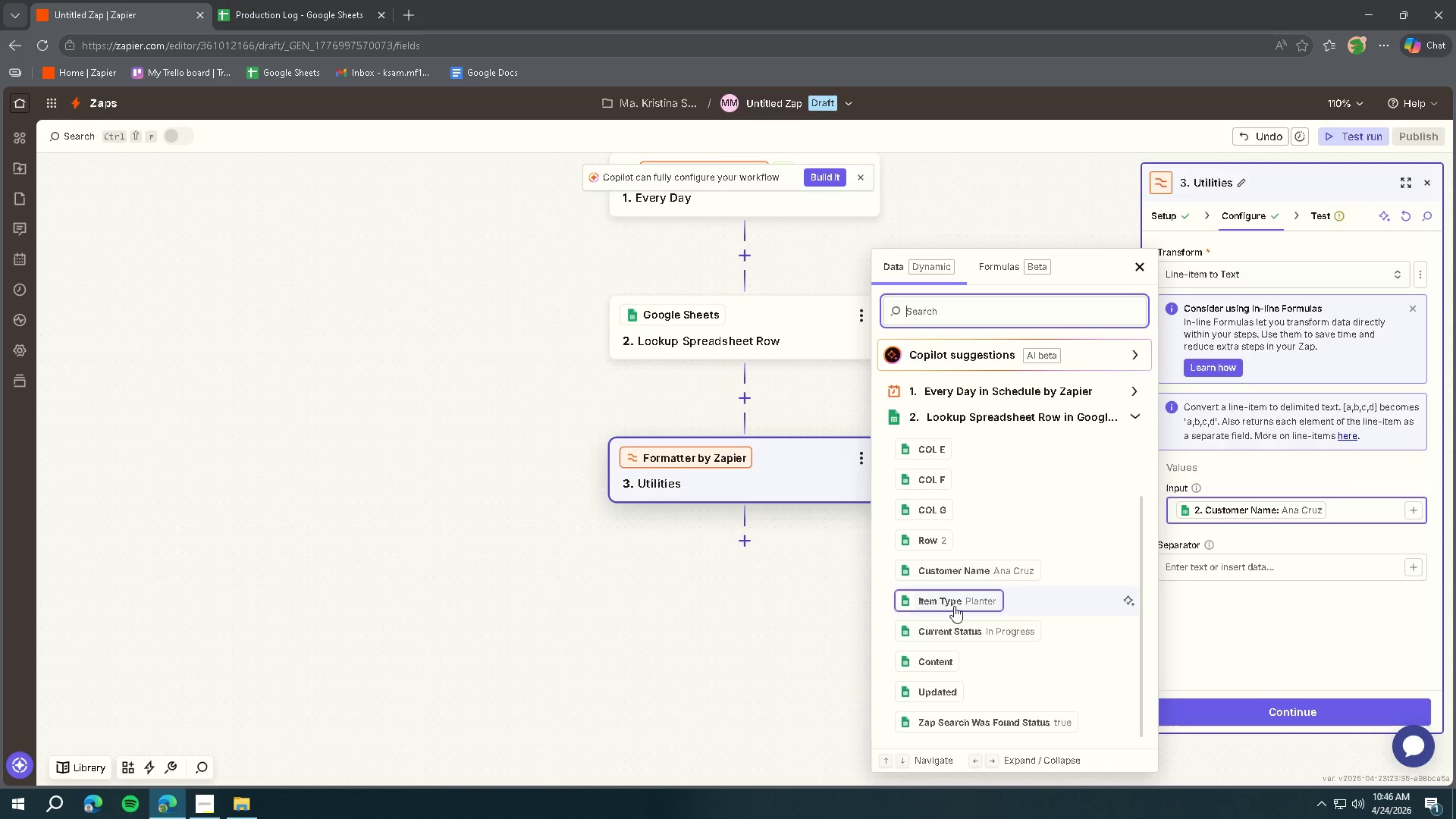 
left_click([954, 604])
 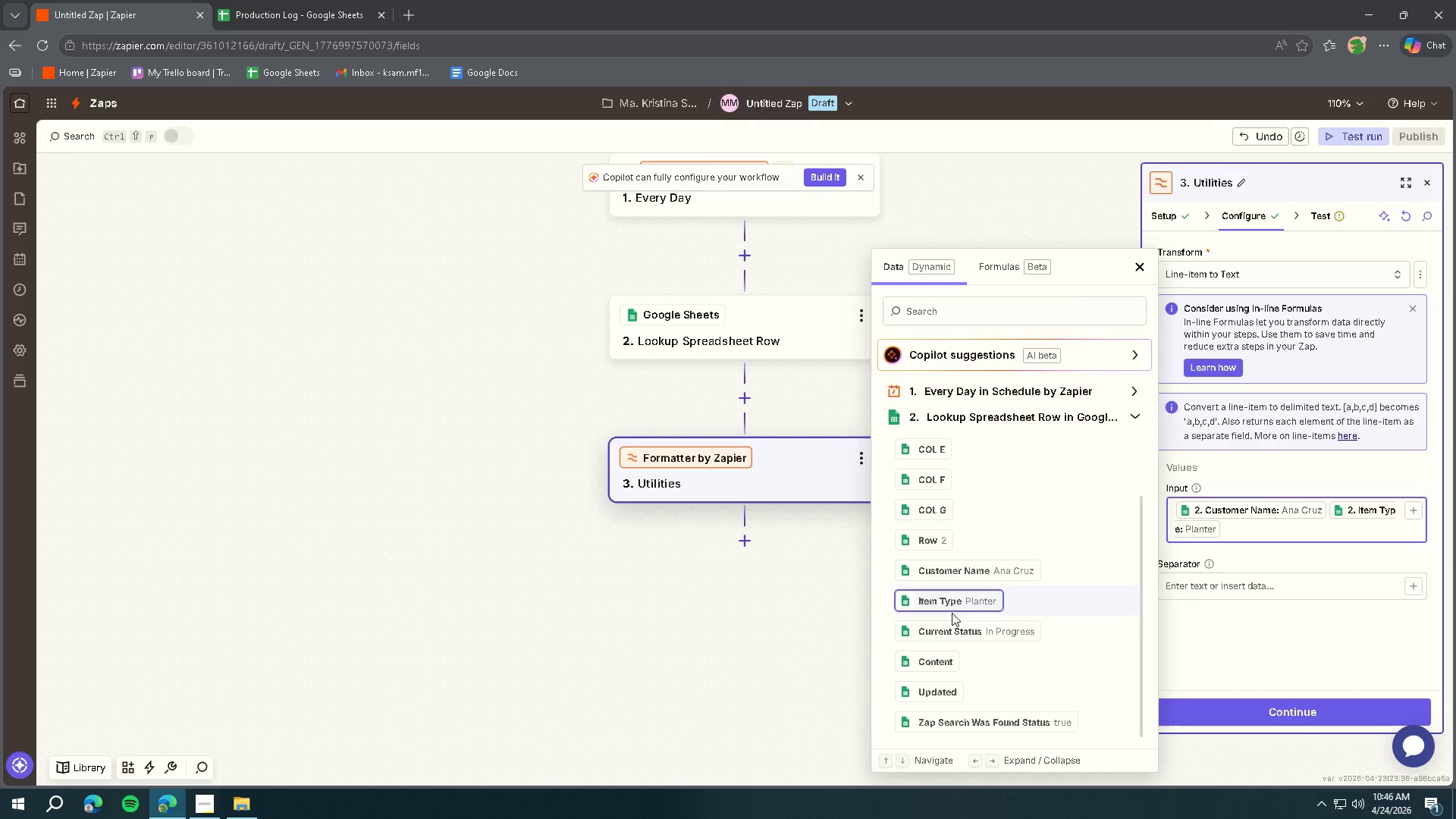 
scroll: coordinate [951, 613], scroll_direction: none, amount: 0.0
 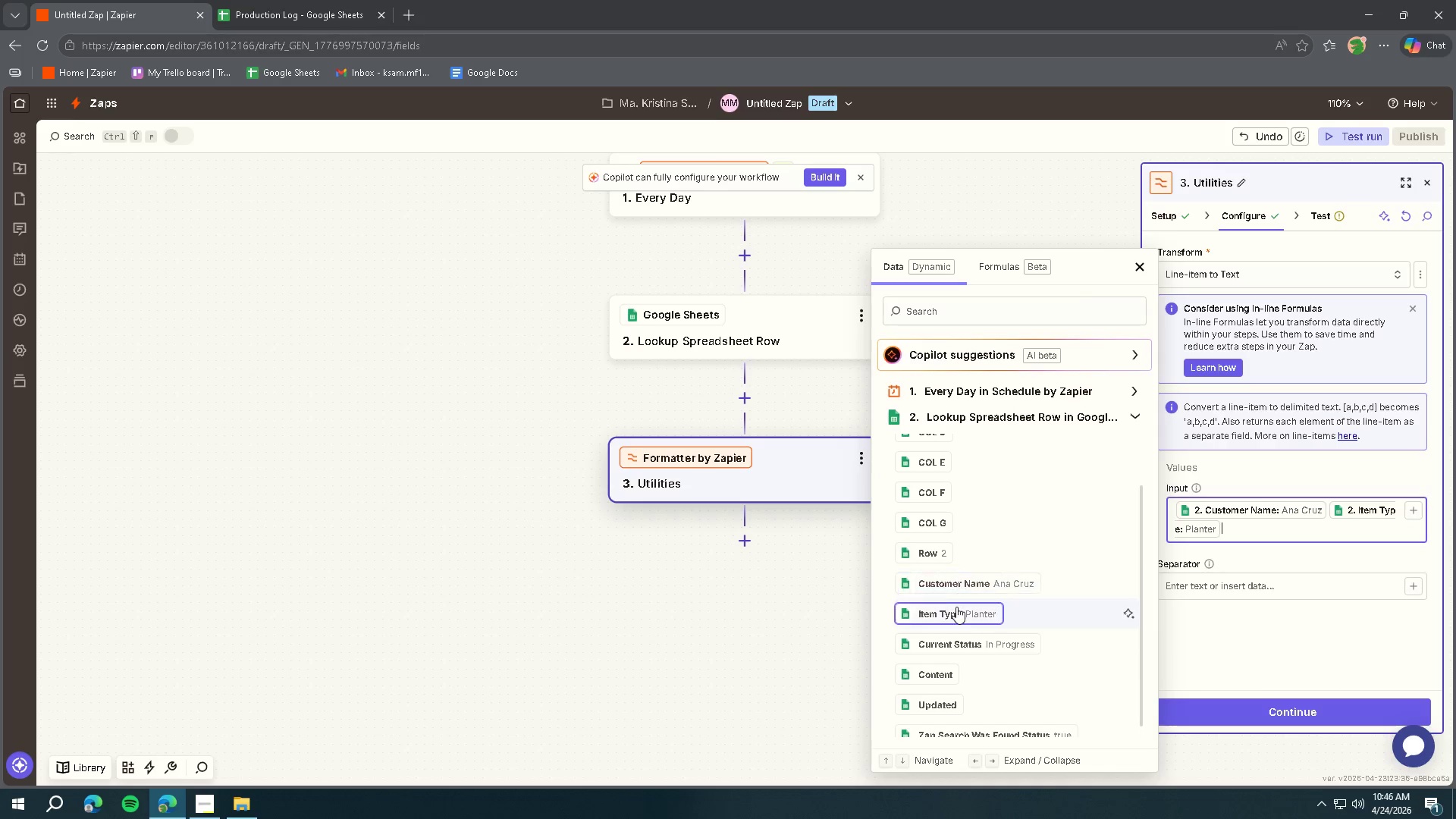 
left_click([952, 642])
 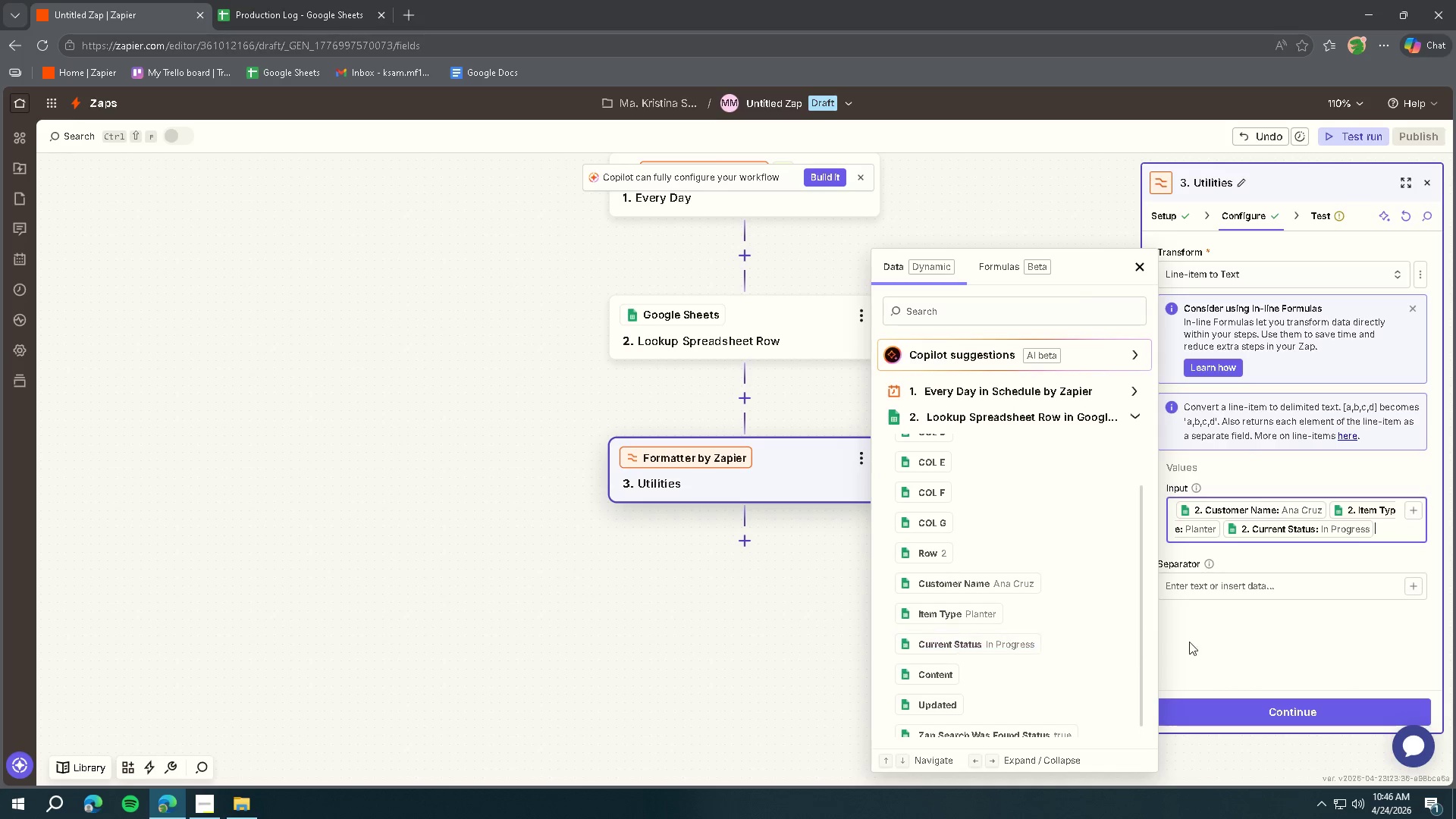 
left_click([1225, 646])
 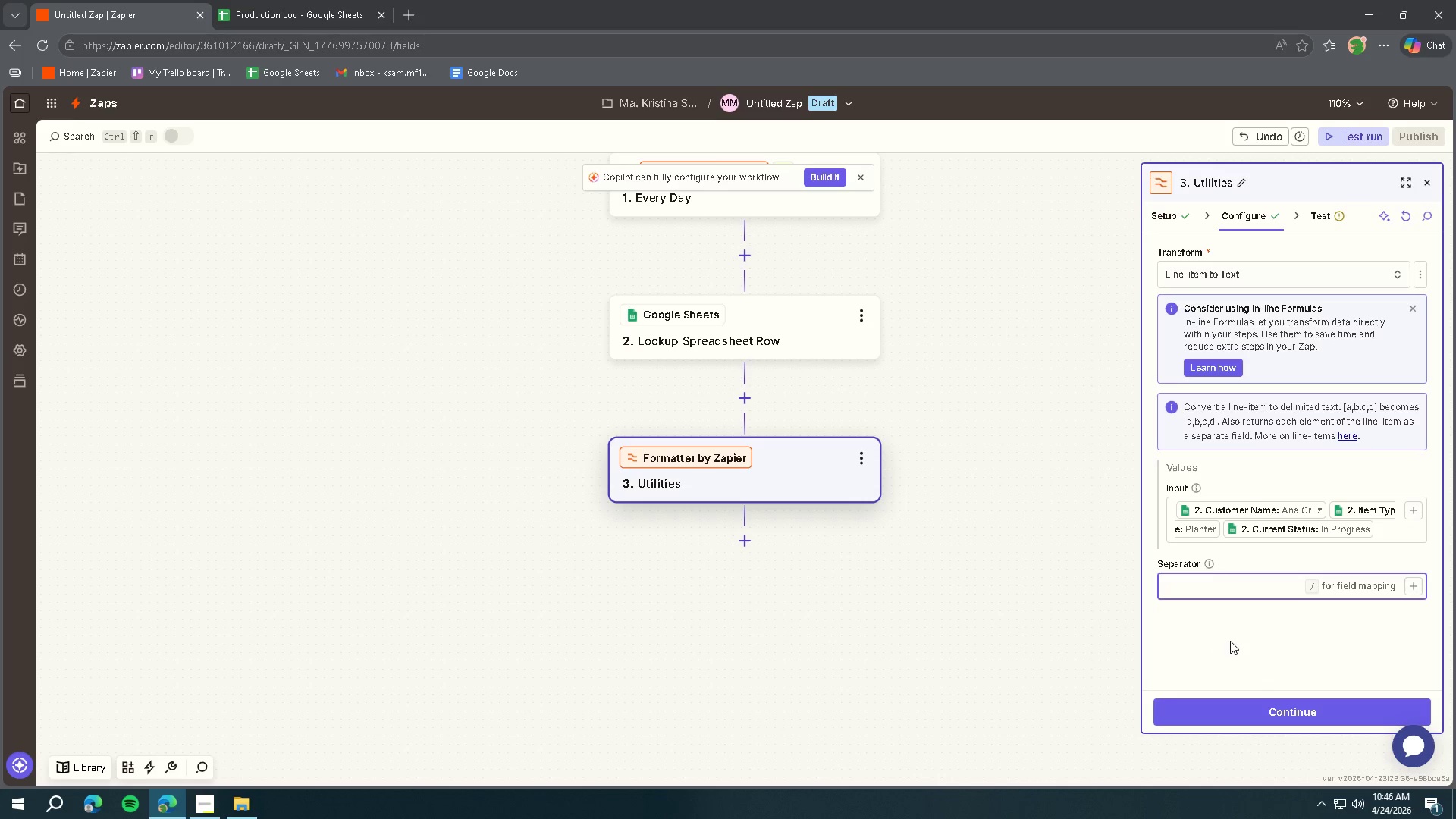 
left_click([1227, 572])
 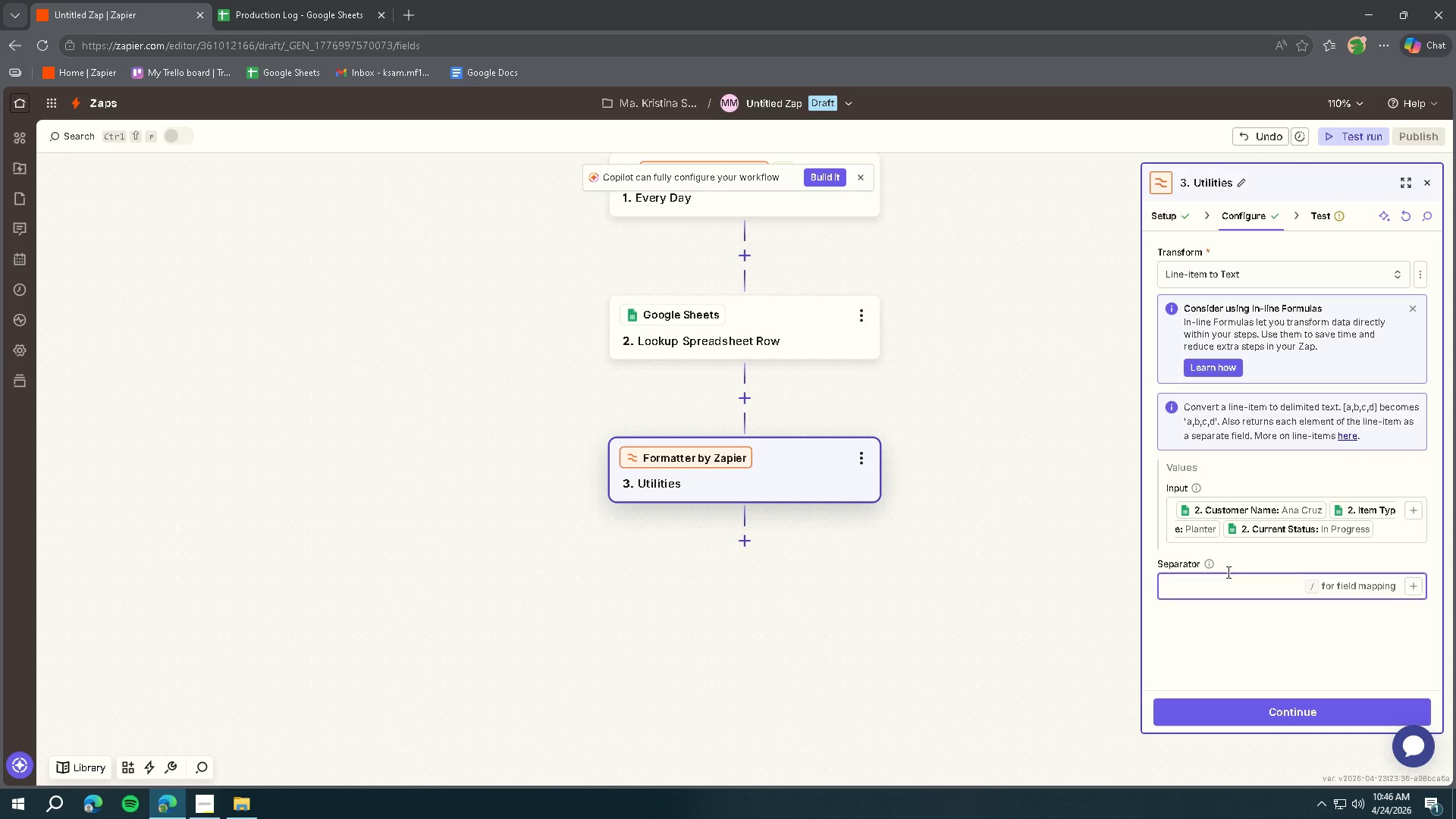 
key(Slash)
 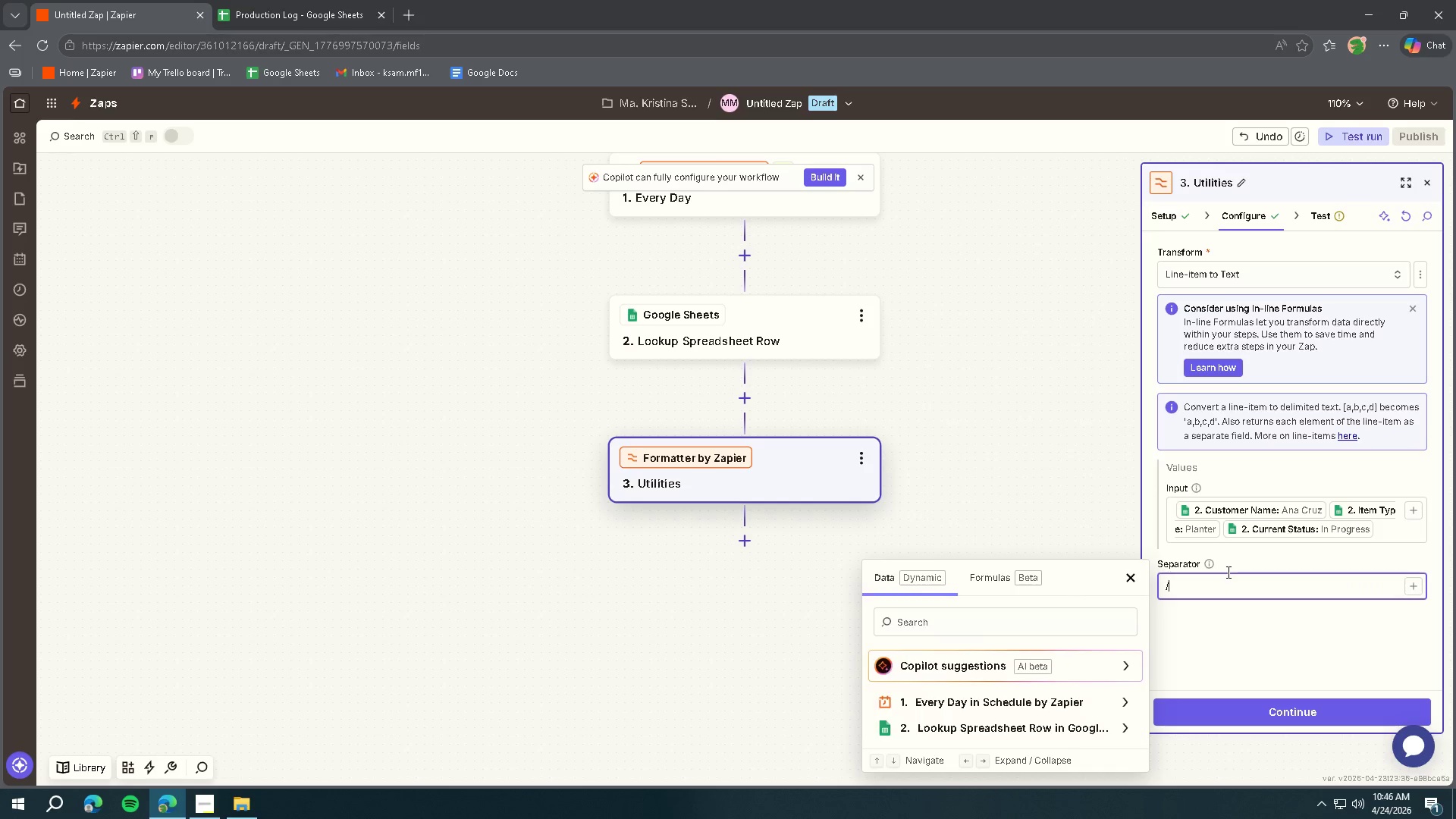 
key(N)
 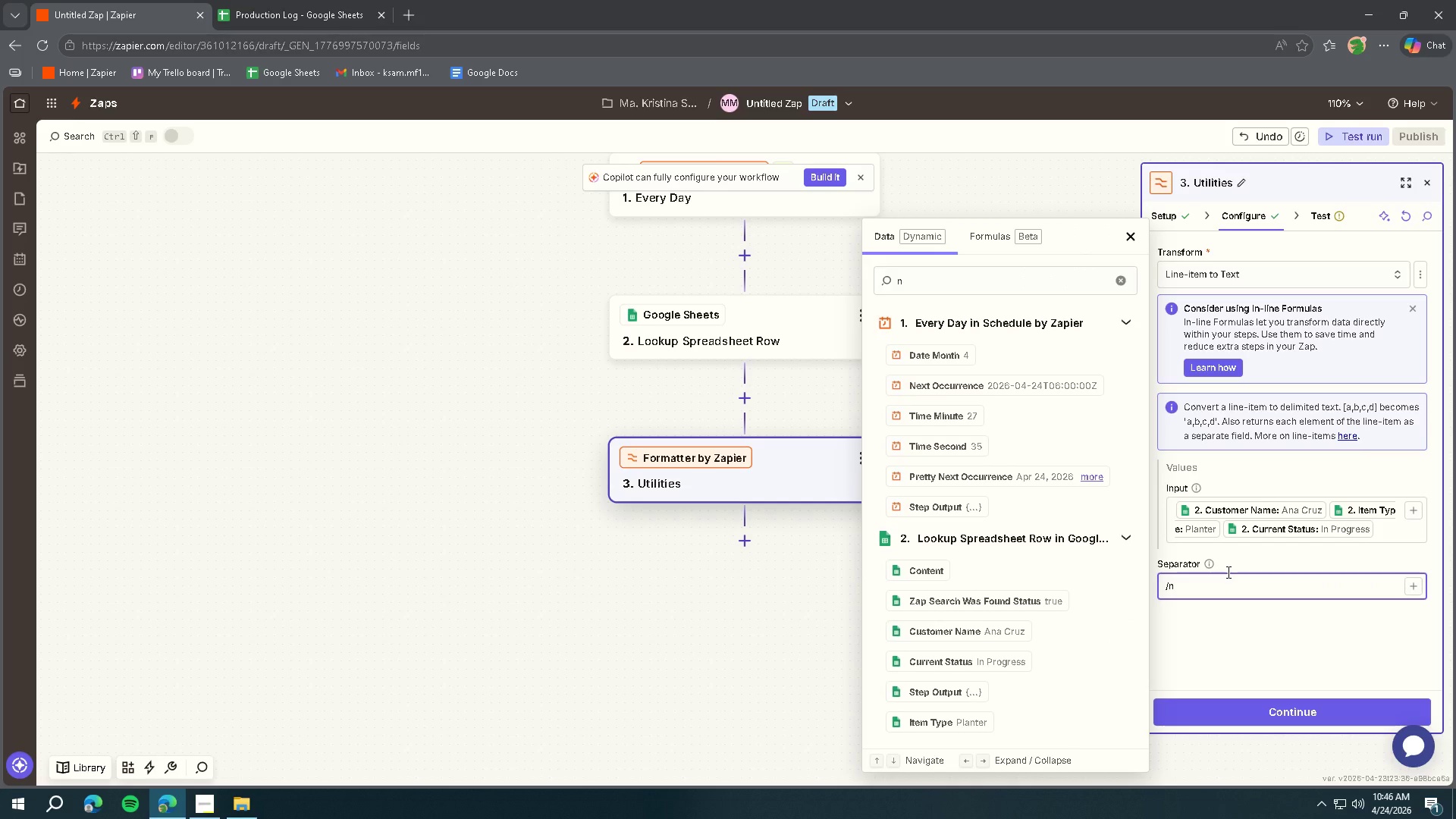 
left_click([1239, 645])
 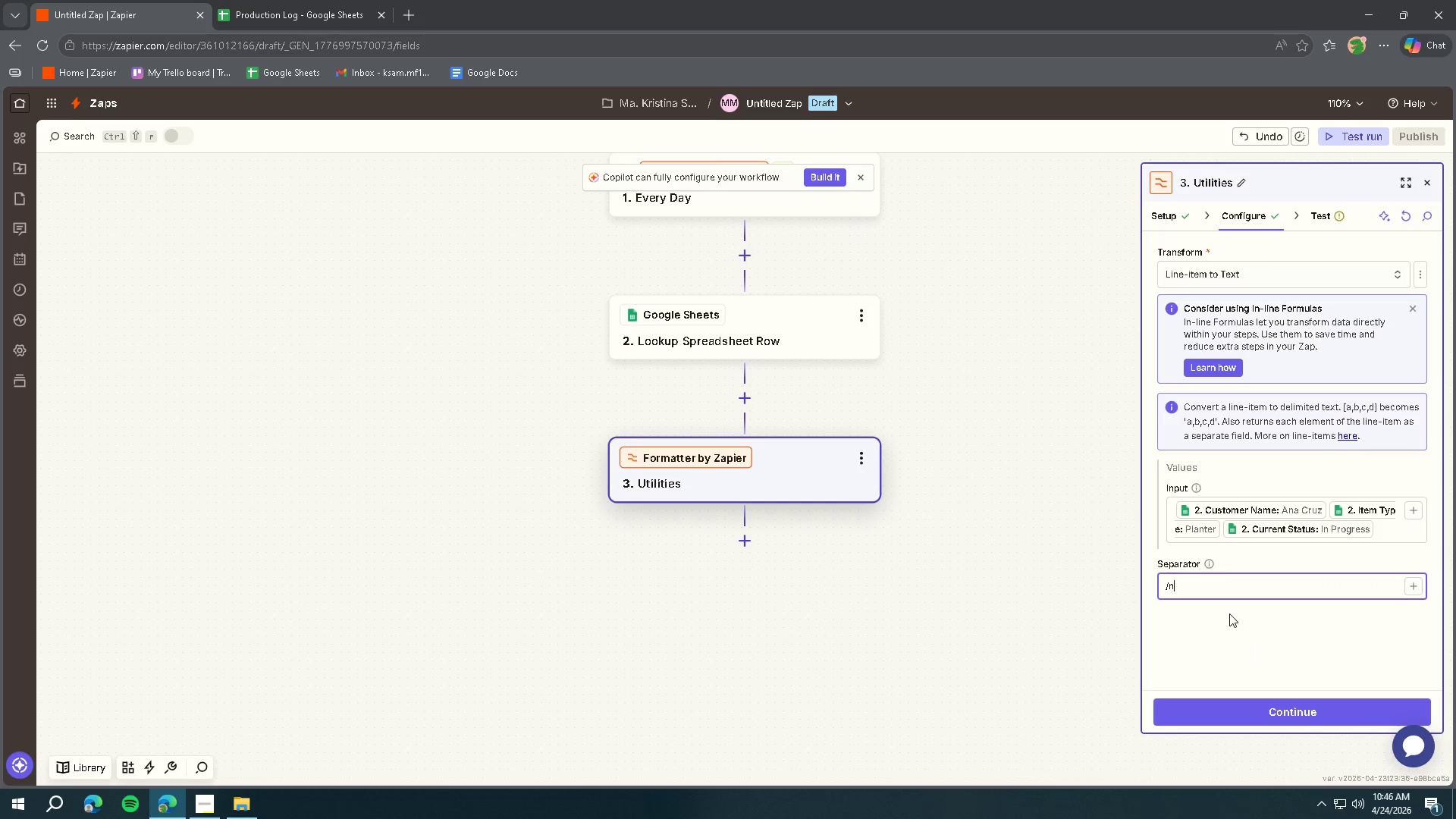 
double_click([1222, 586])
 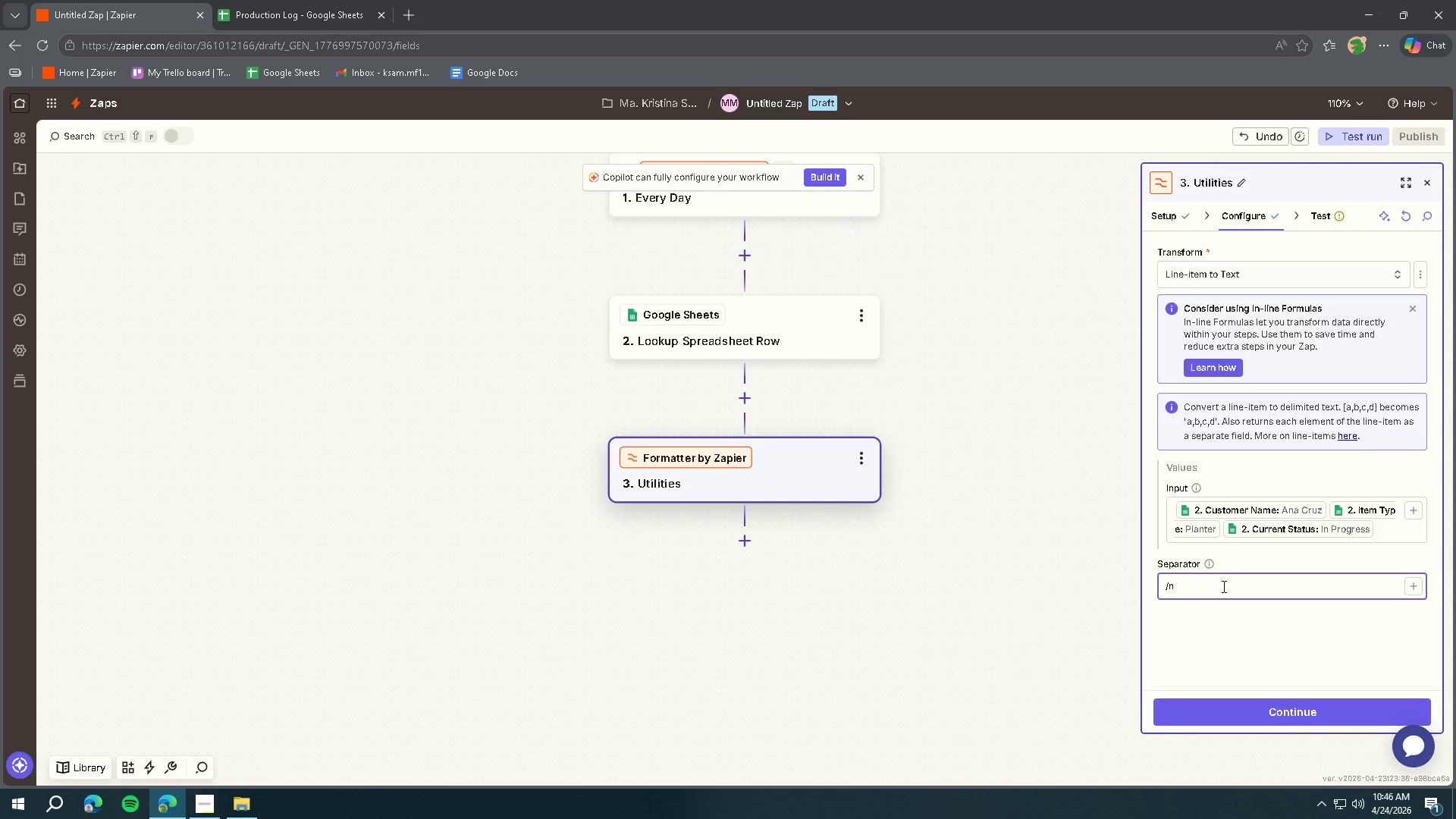 
key(Control+ControlLeft)
 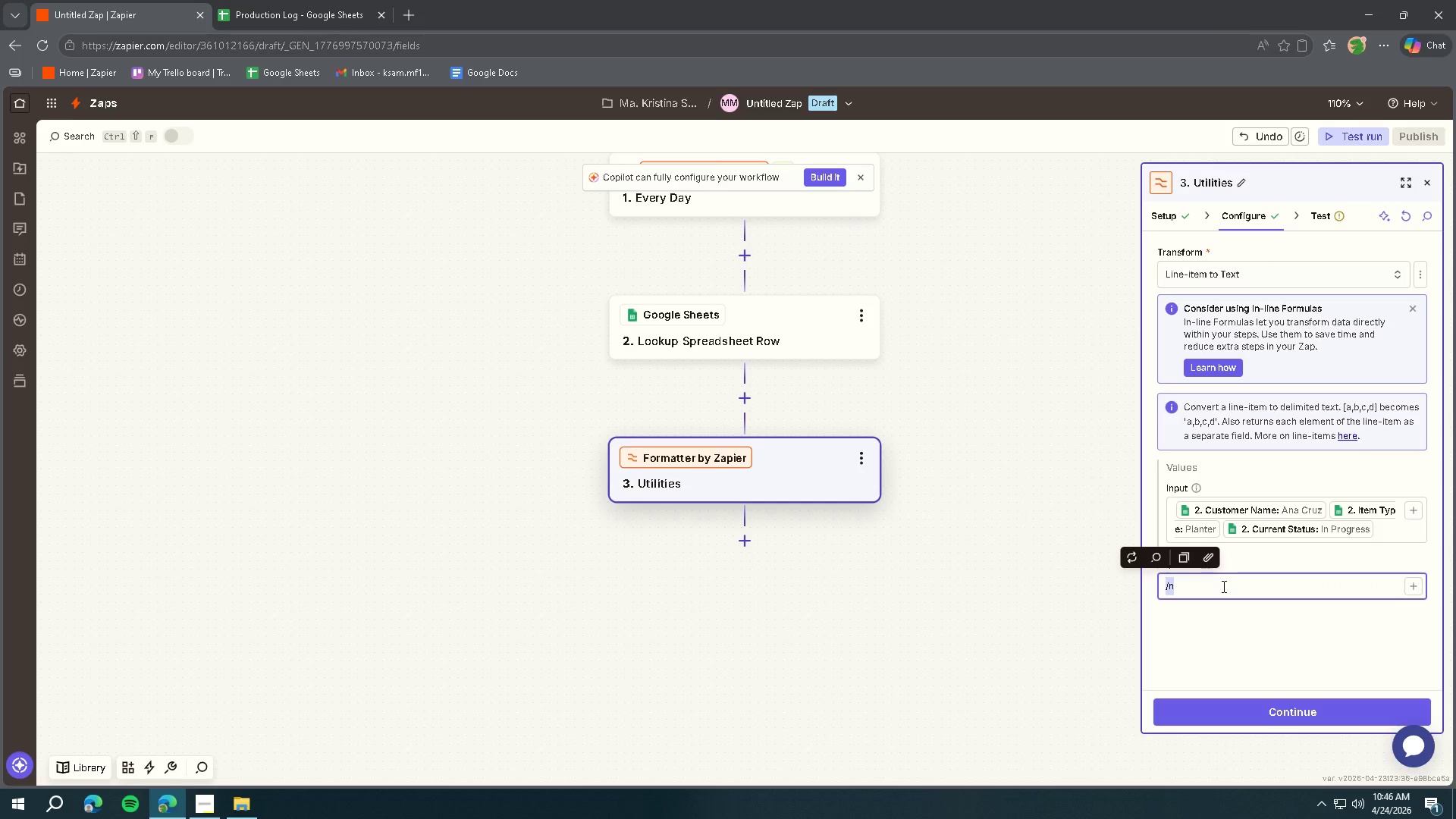 
key(Control+A)
 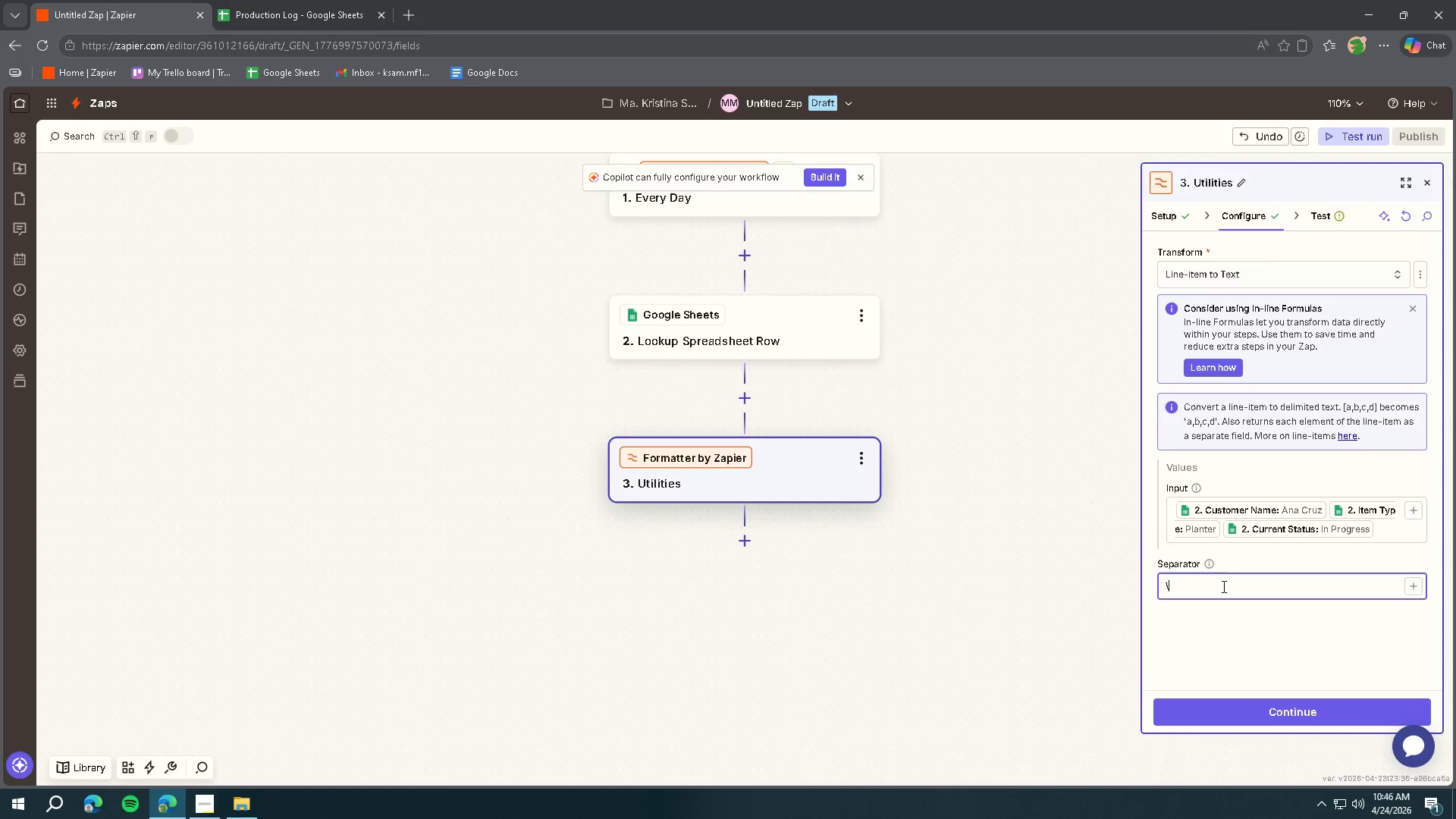 
key(Backslash)
 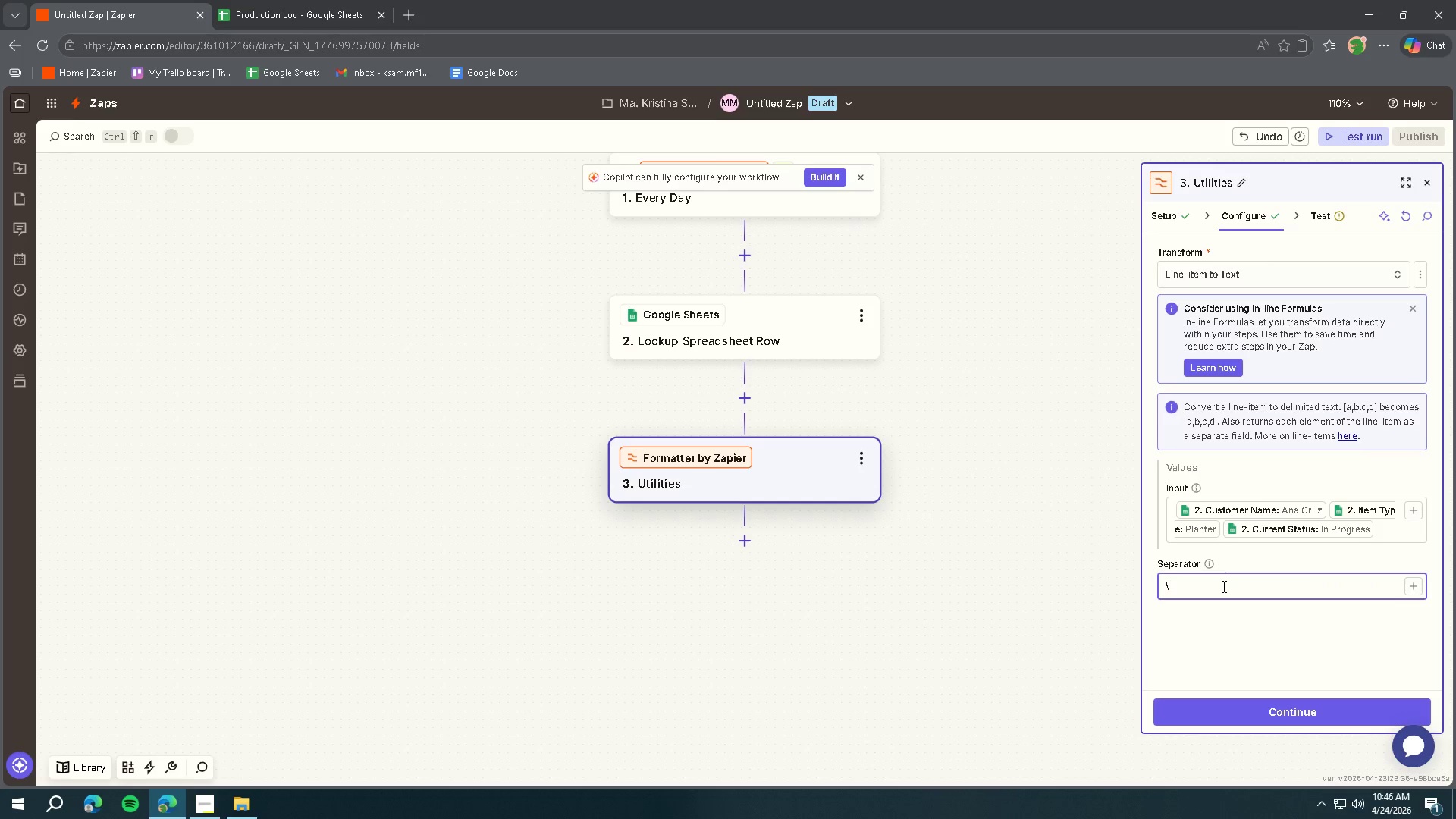 
key(N)
 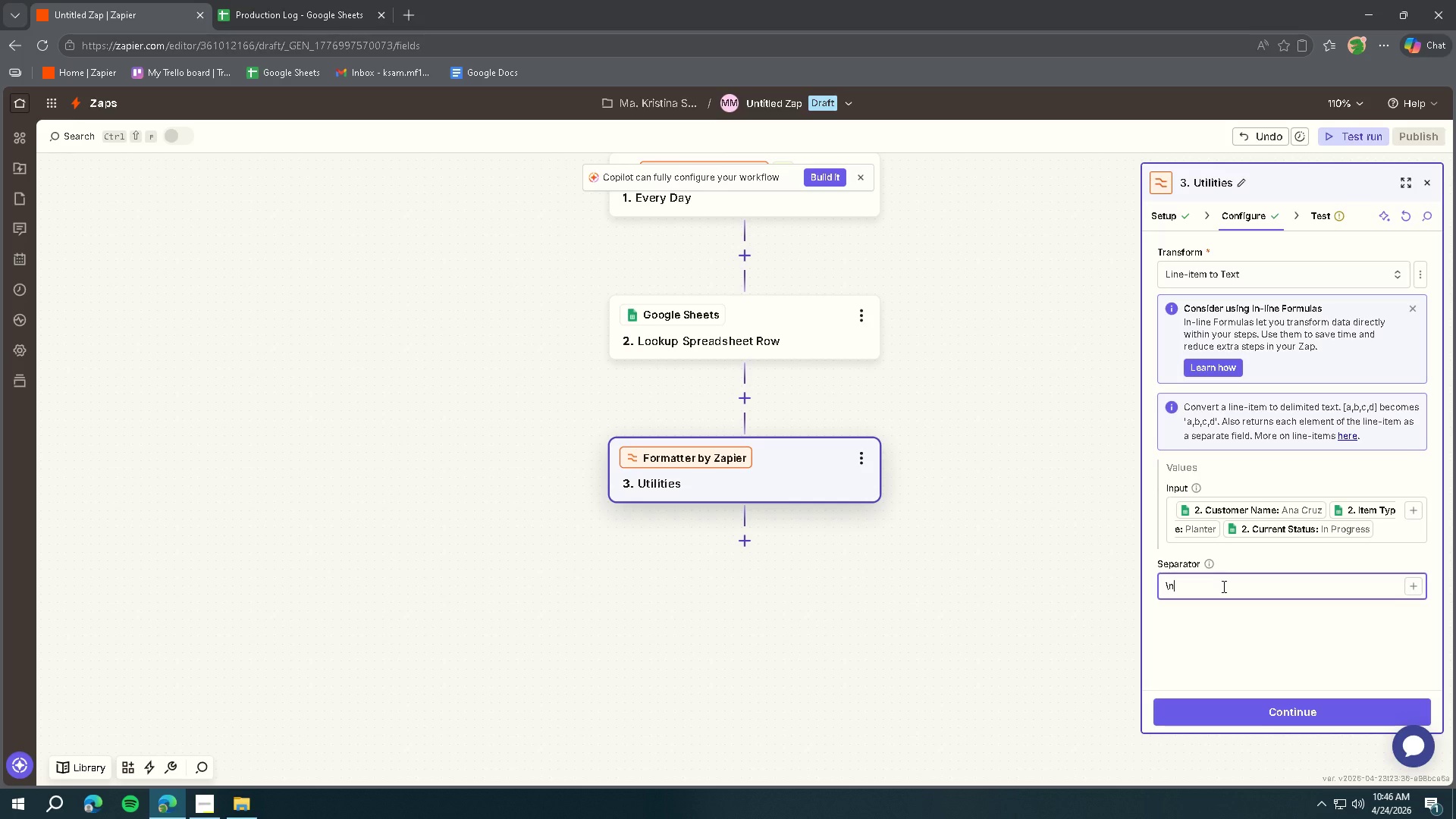 
left_click([1243, 663])
 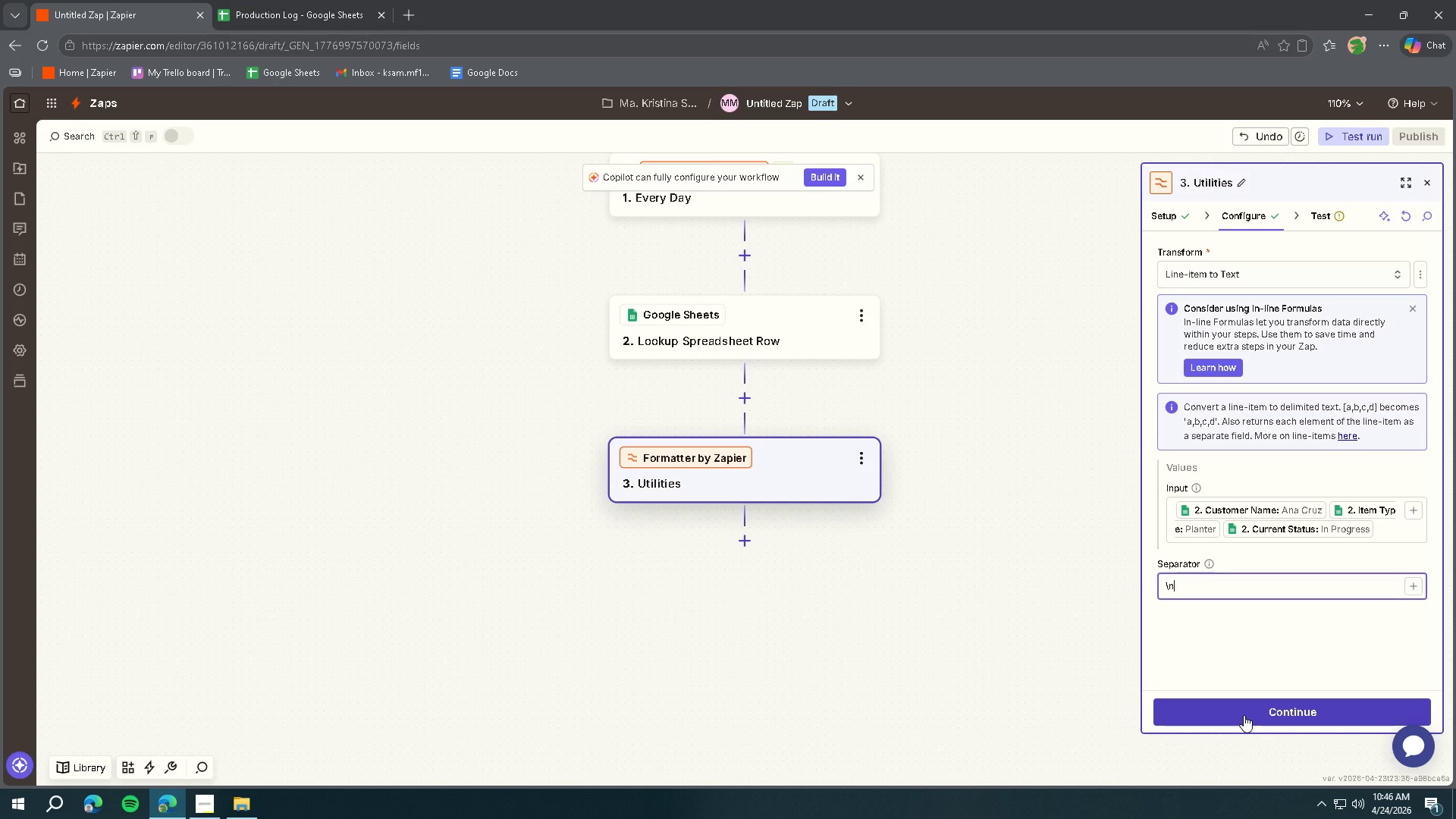 
scroll: coordinate [1256, 631], scroll_direction: up, amount: 1.0
 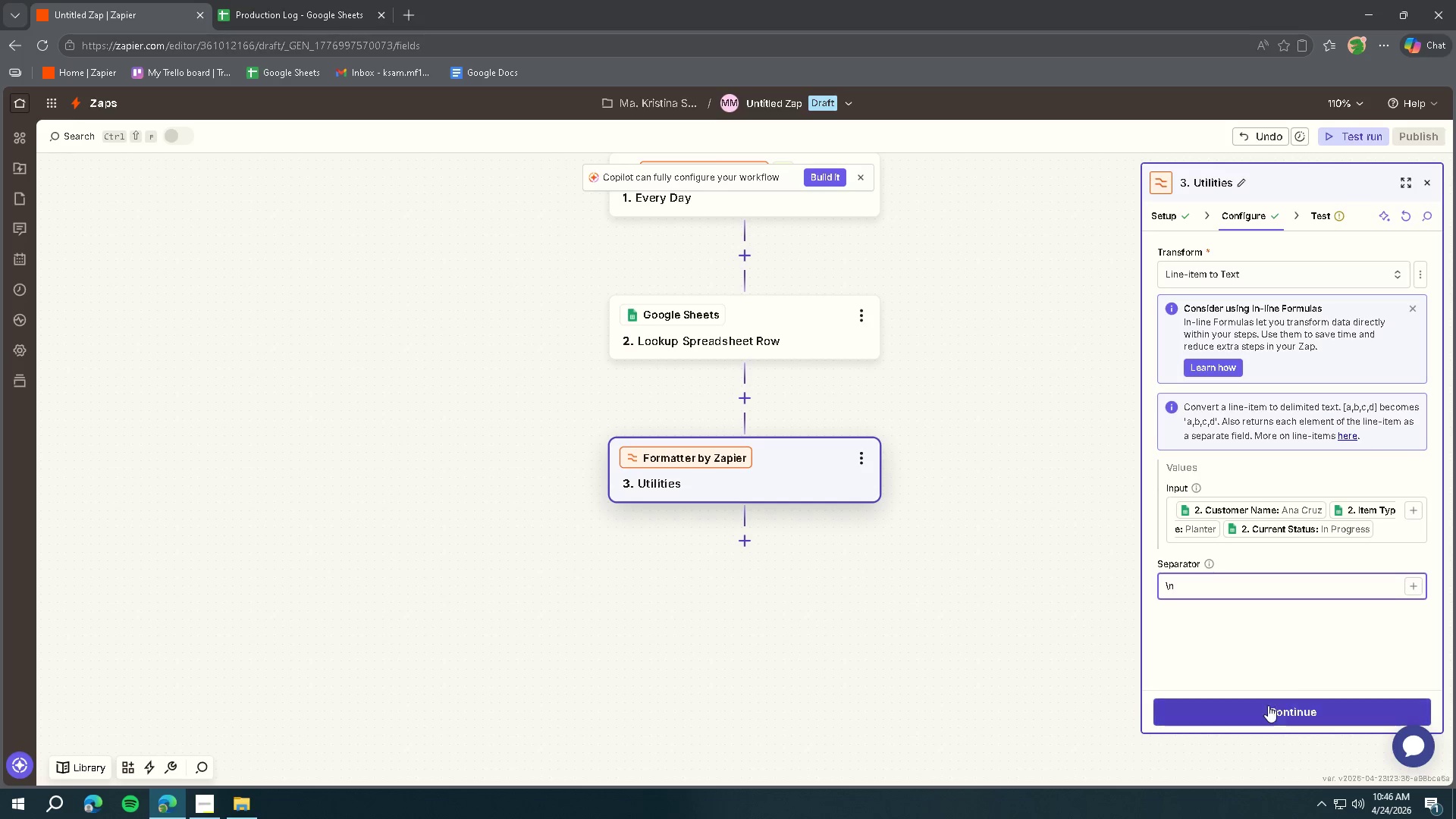 
left_click([1268, 705])
 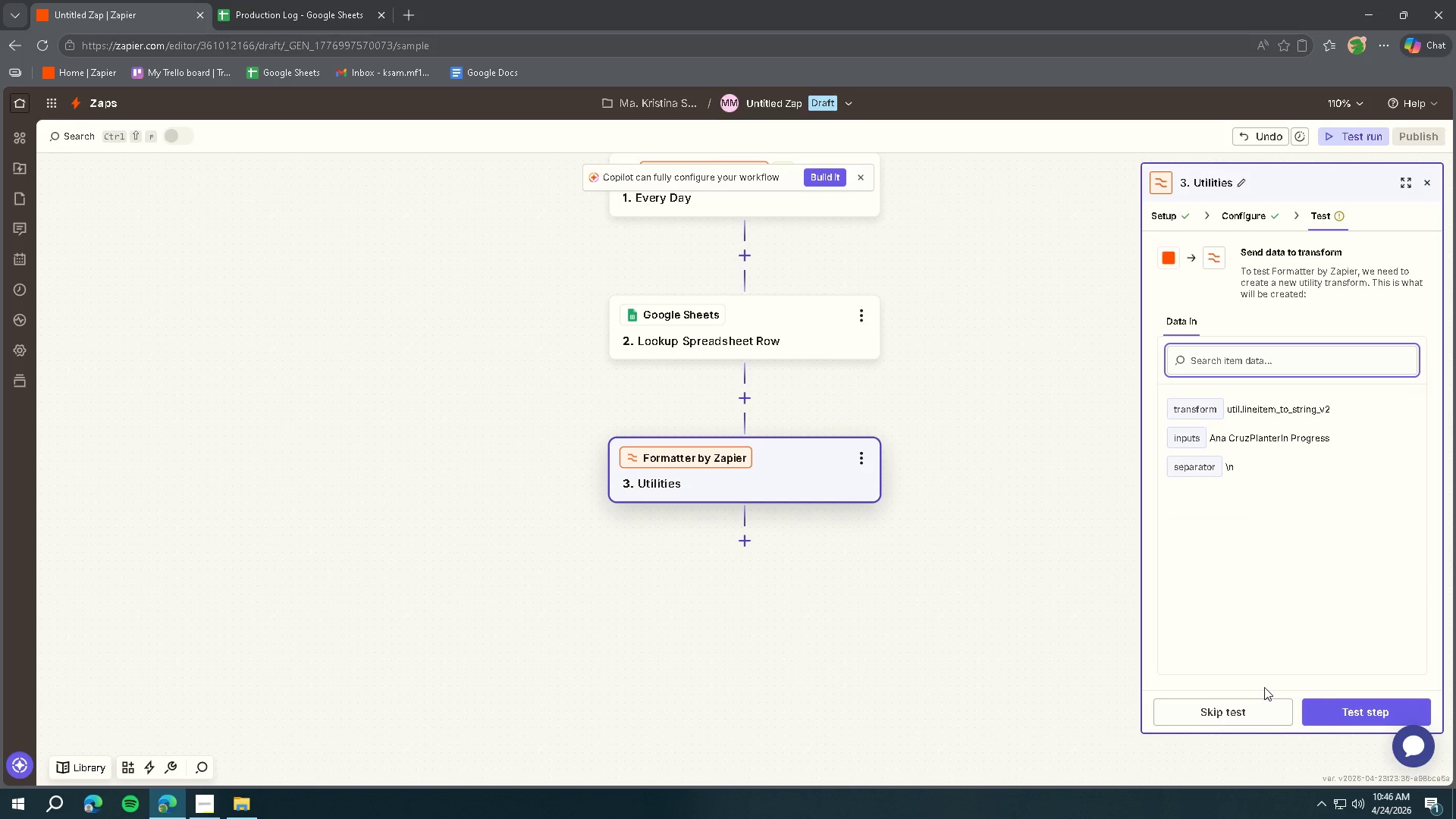 
left_click([1337, 705])
 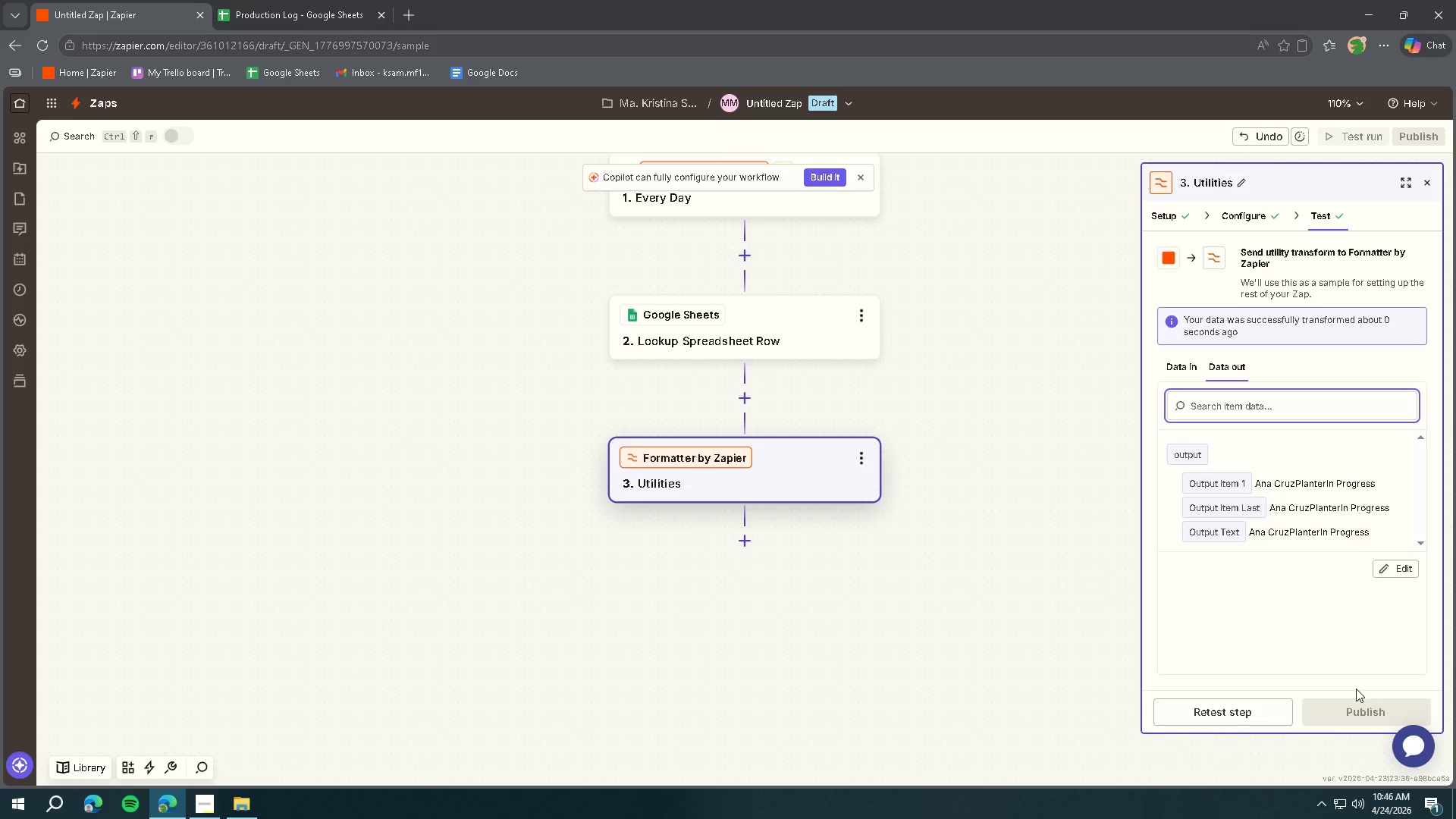 
wait(8.5)
 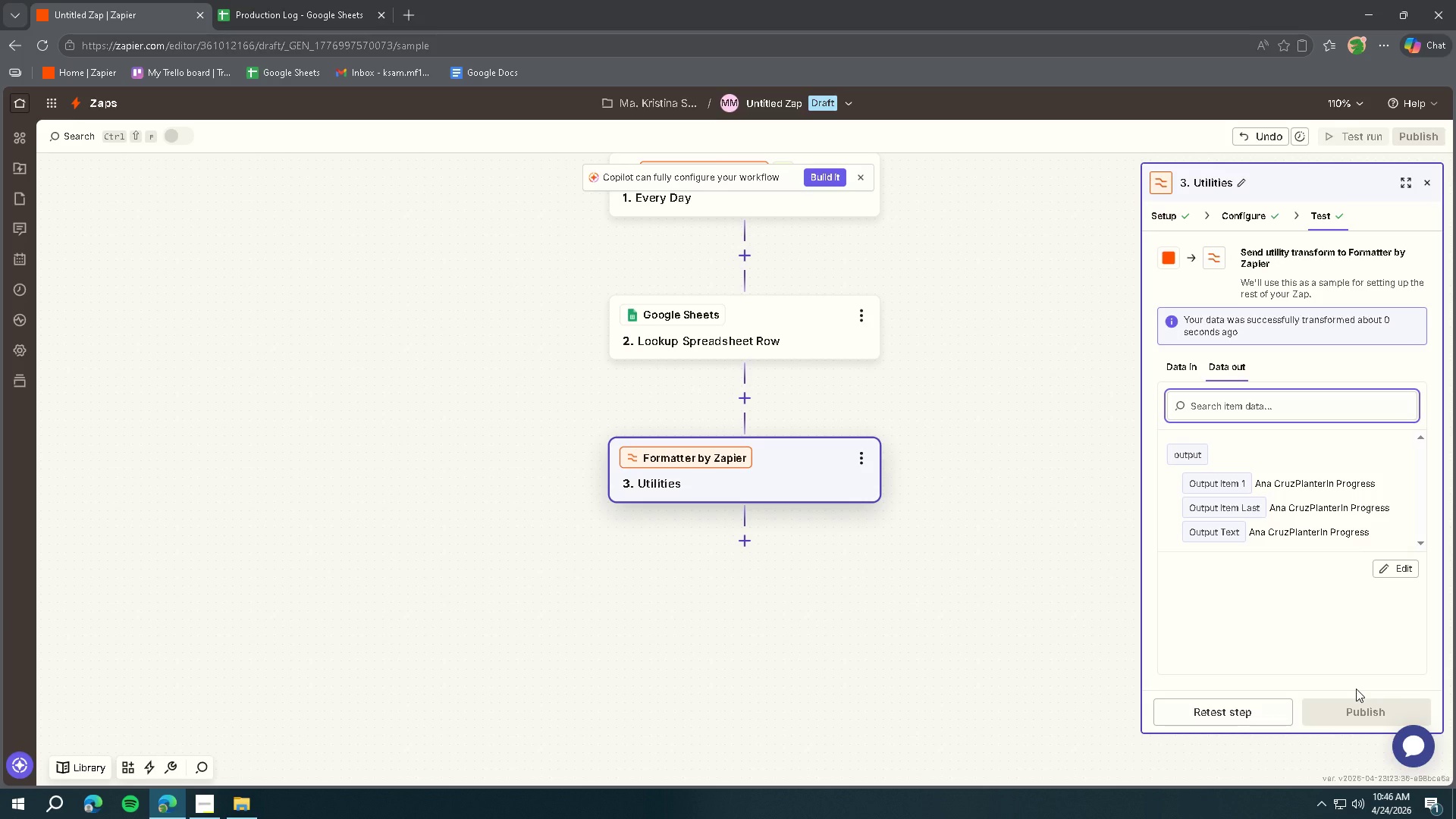 
left_click([752, 557])
 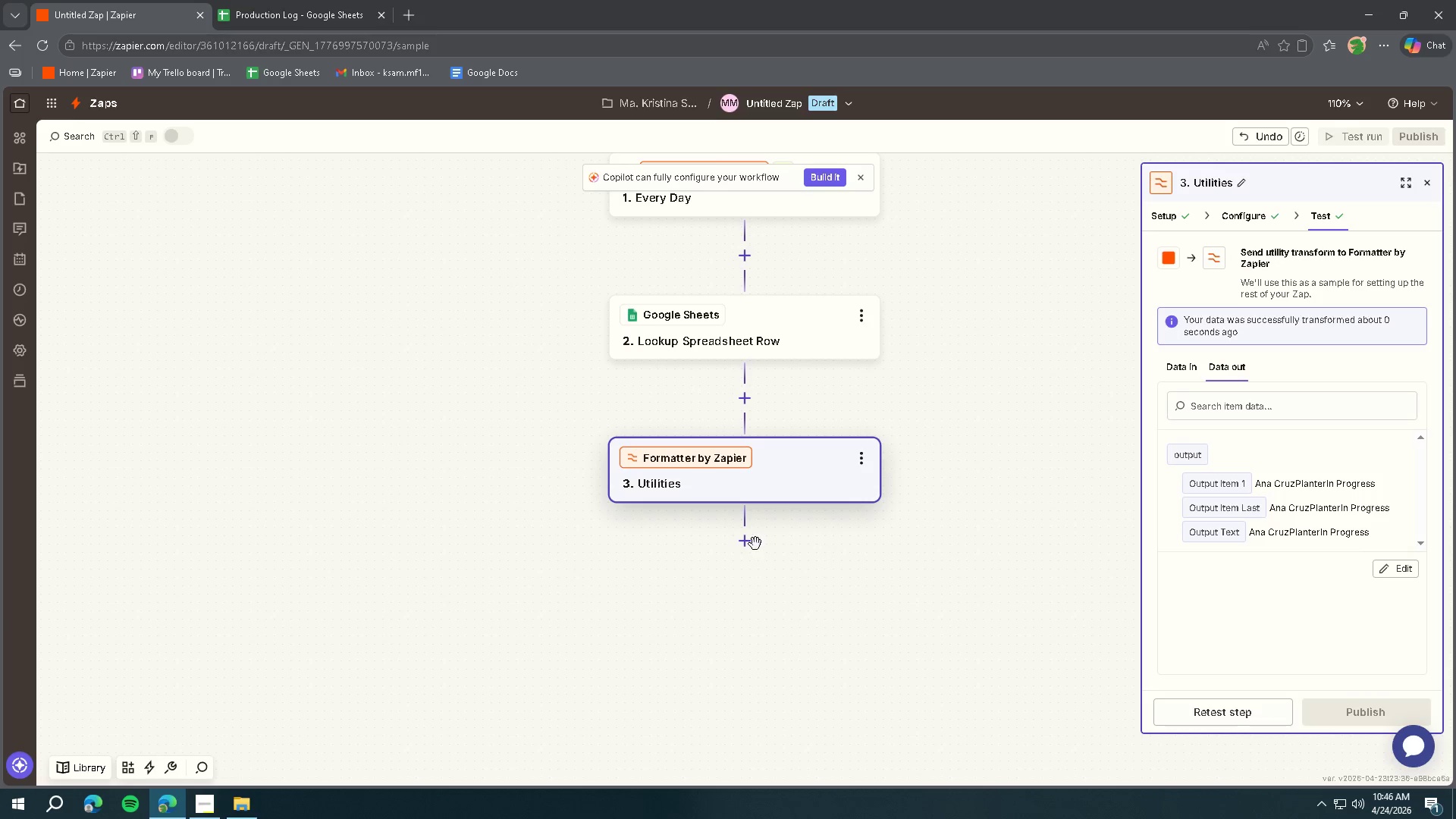 
left_click([746, 544])
 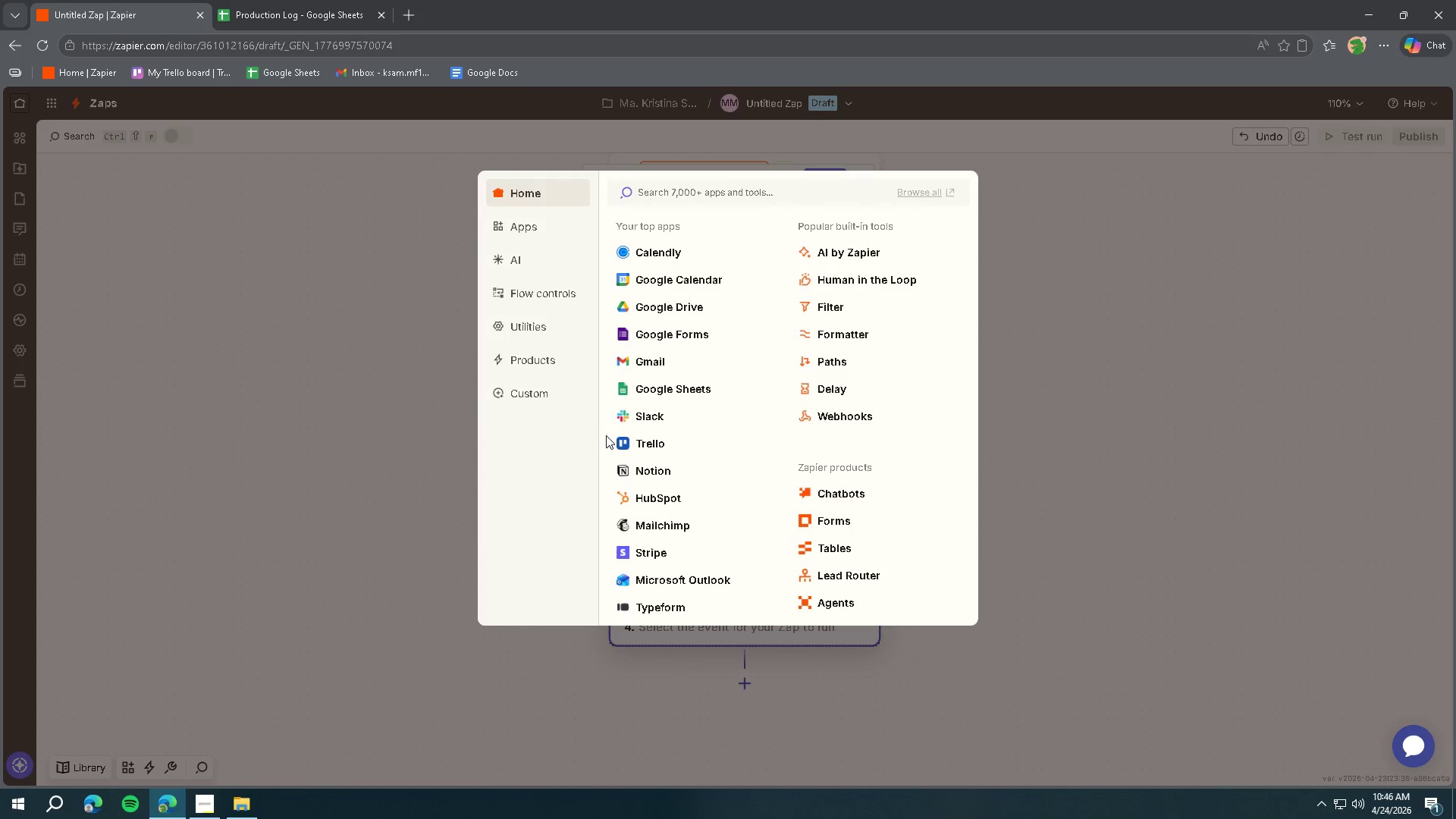 
left_click([642, 365])
 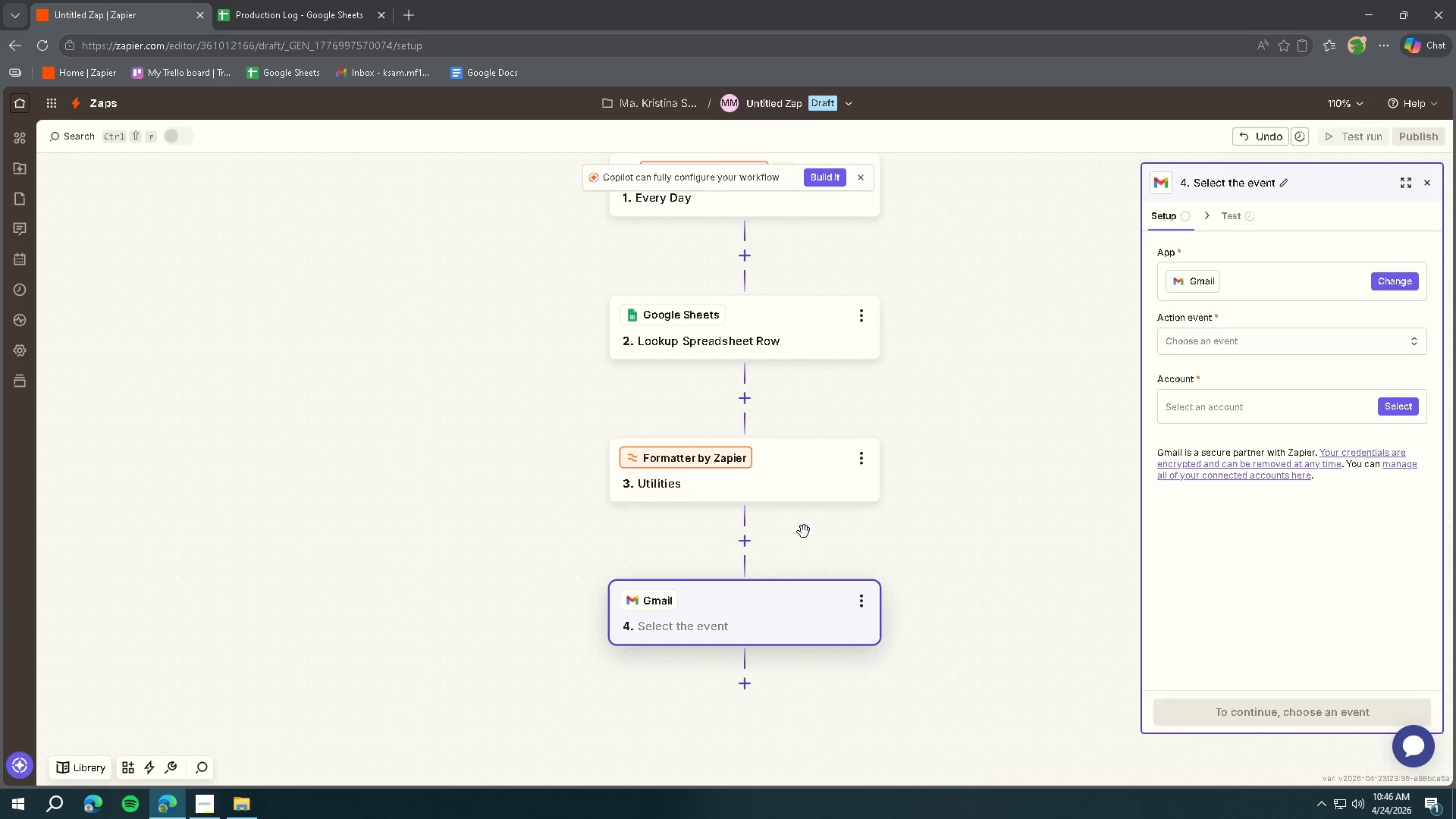 
left_click([211, 800])